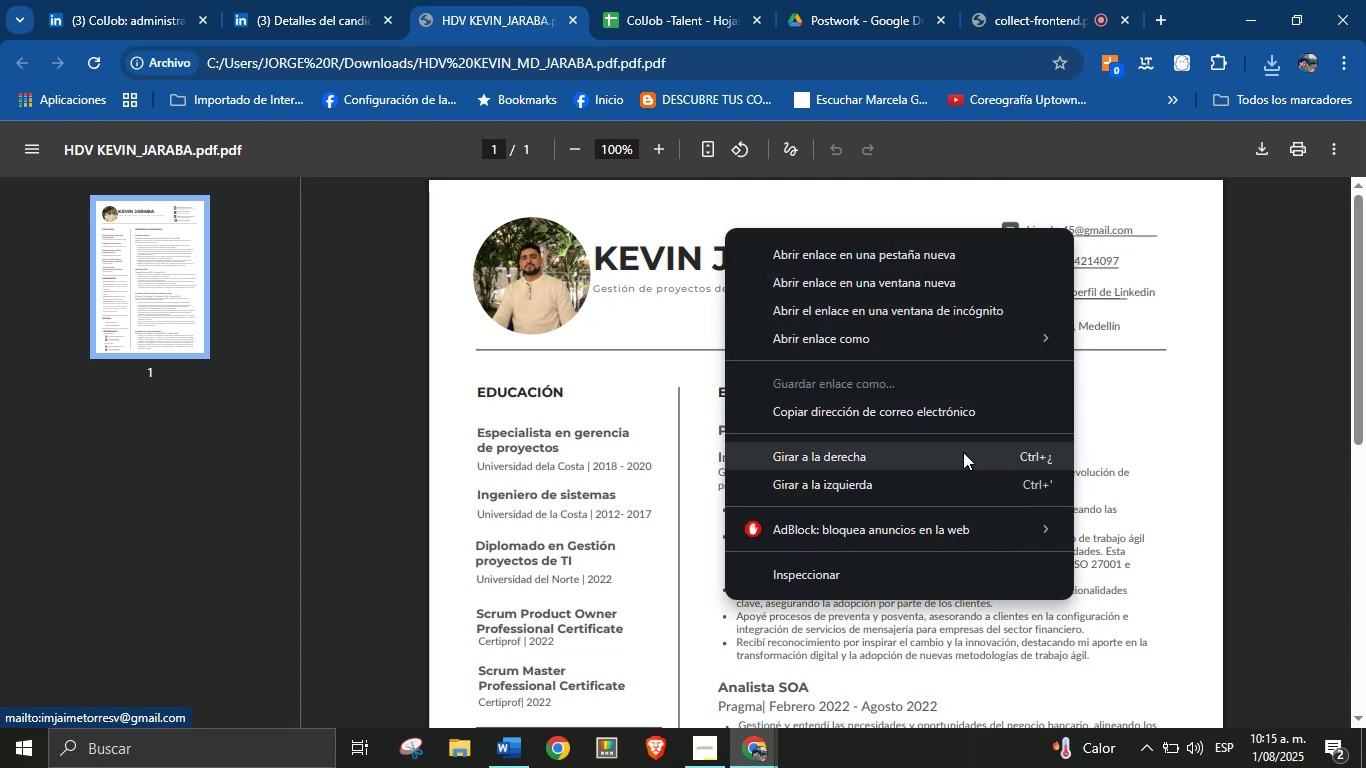 
left_click([950, 417])
 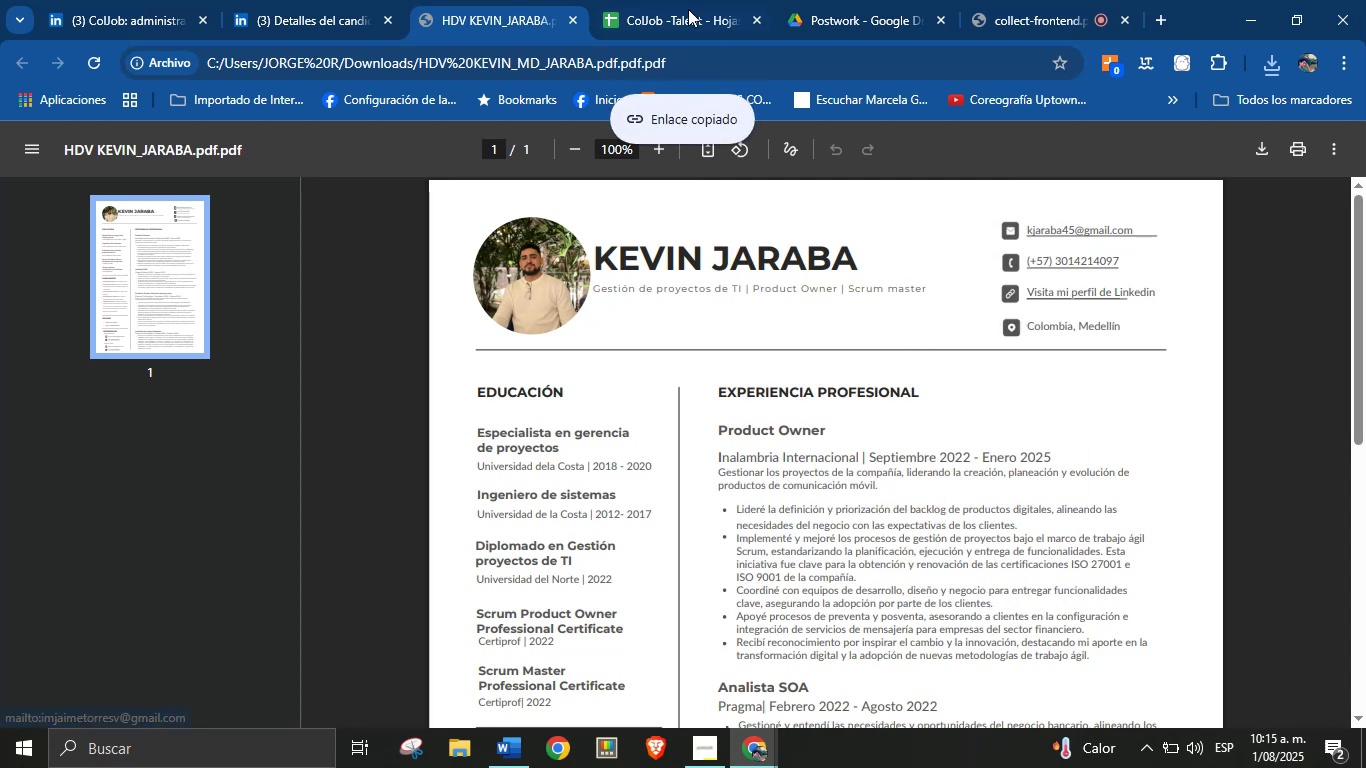 
left_click([686, 1])
 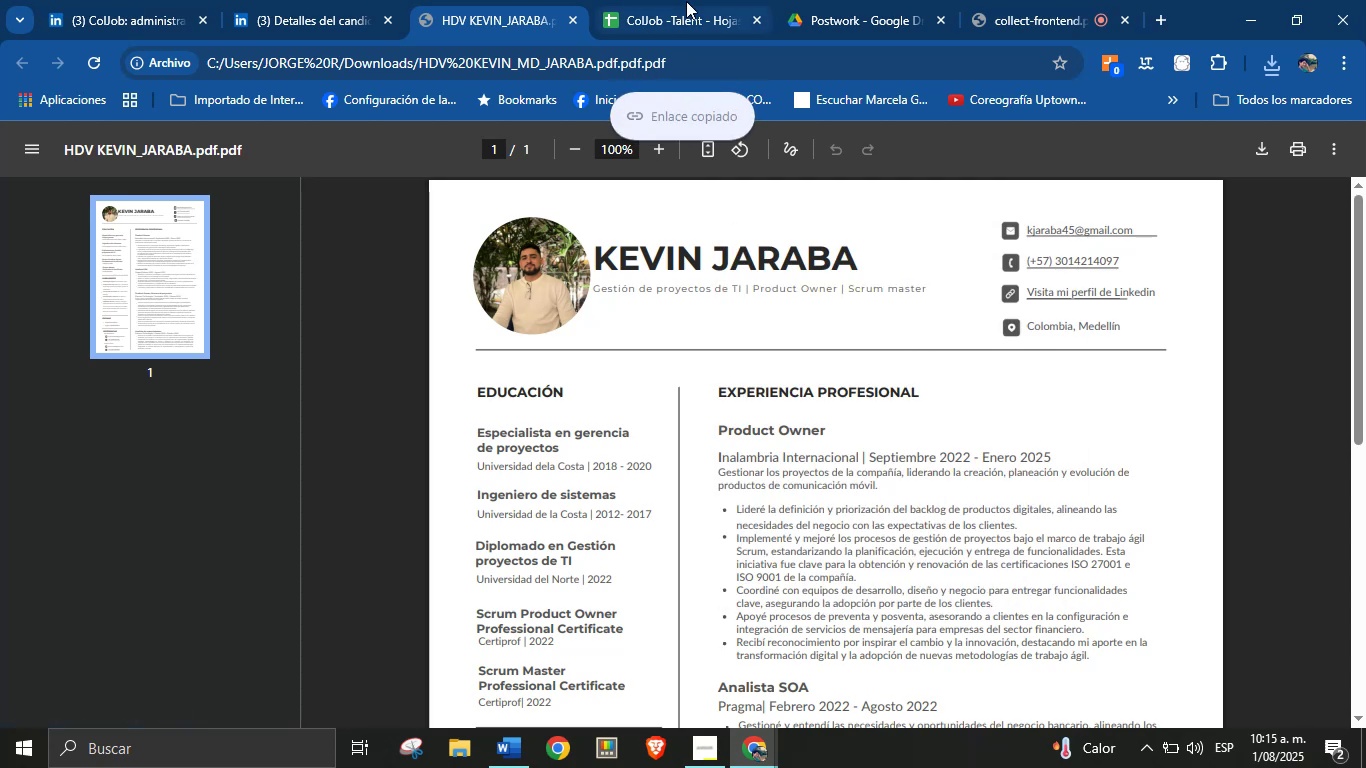 
key(Control+V)
 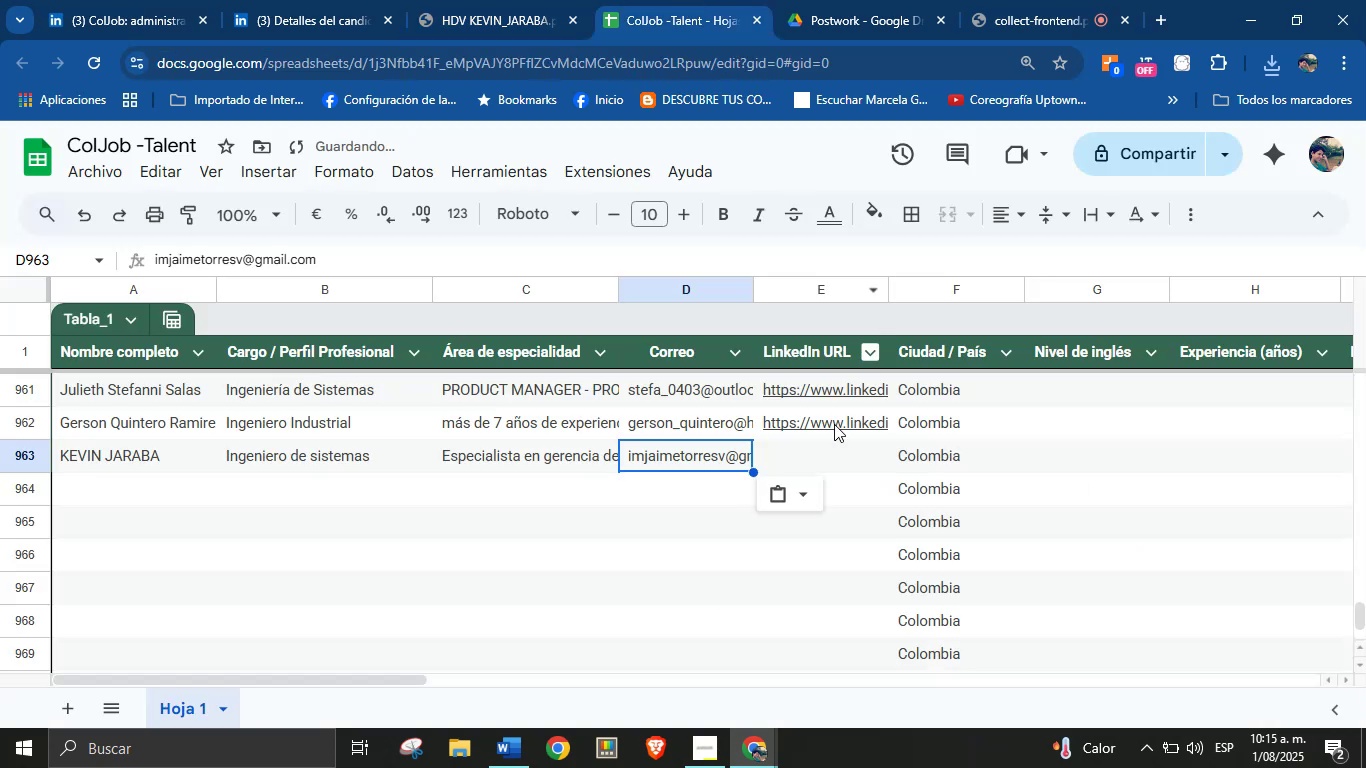 
left_click([827, 445])
 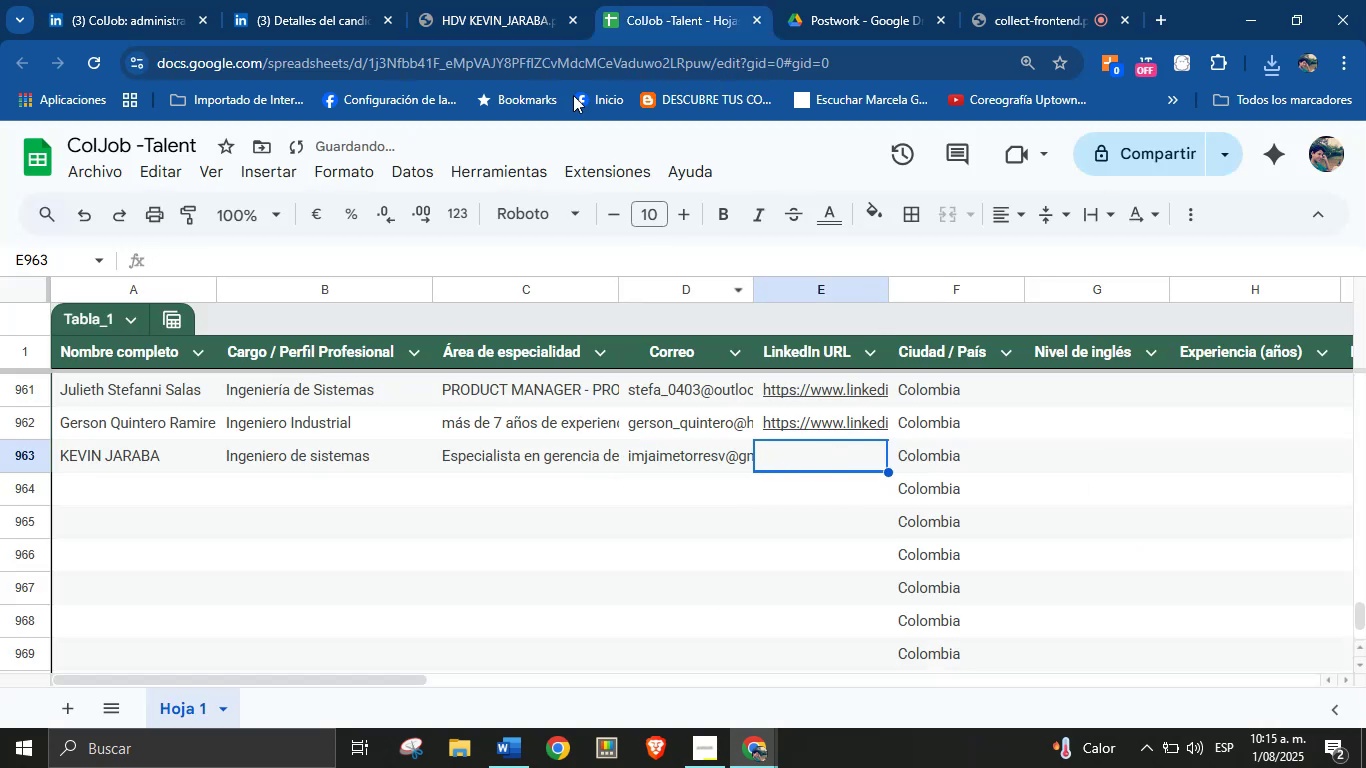 
left_click([524, 0])
 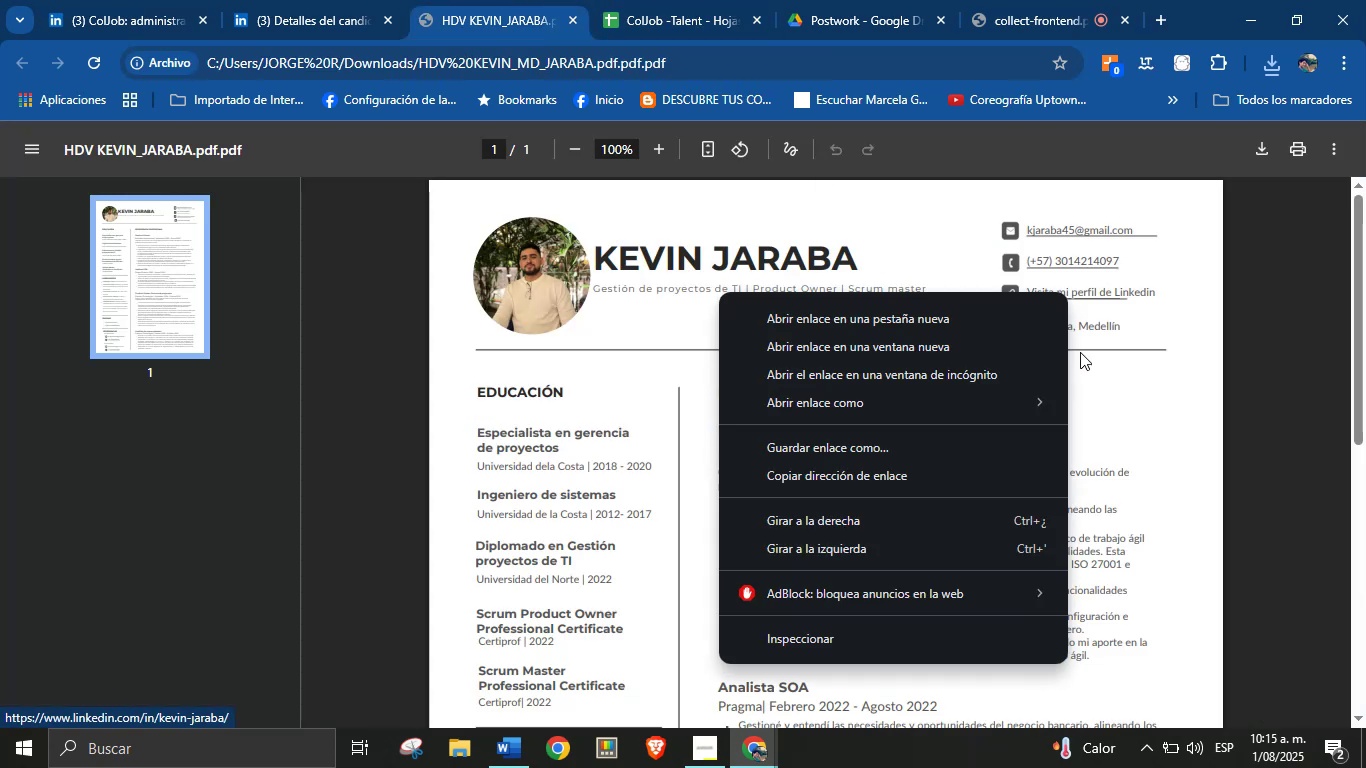 
left_click([933, 479])
 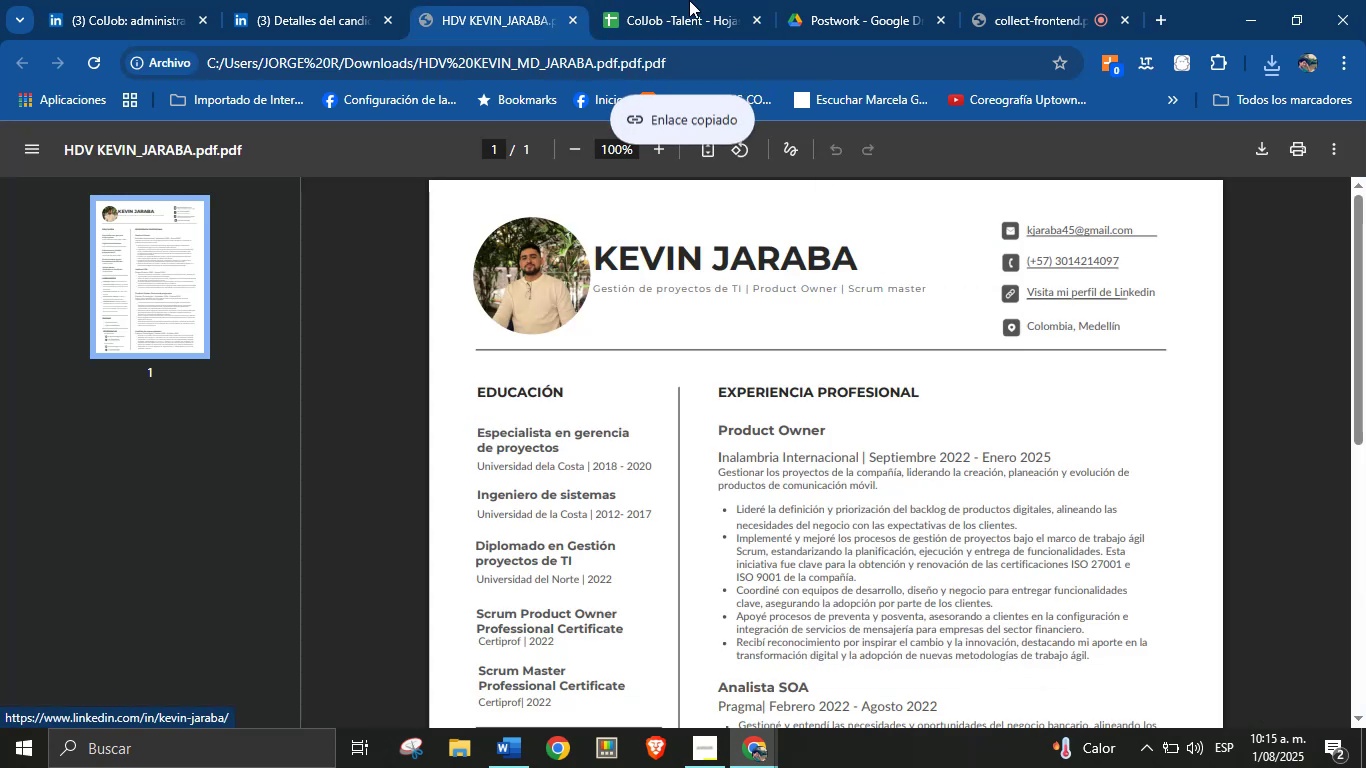 
left_click([677, 0])
 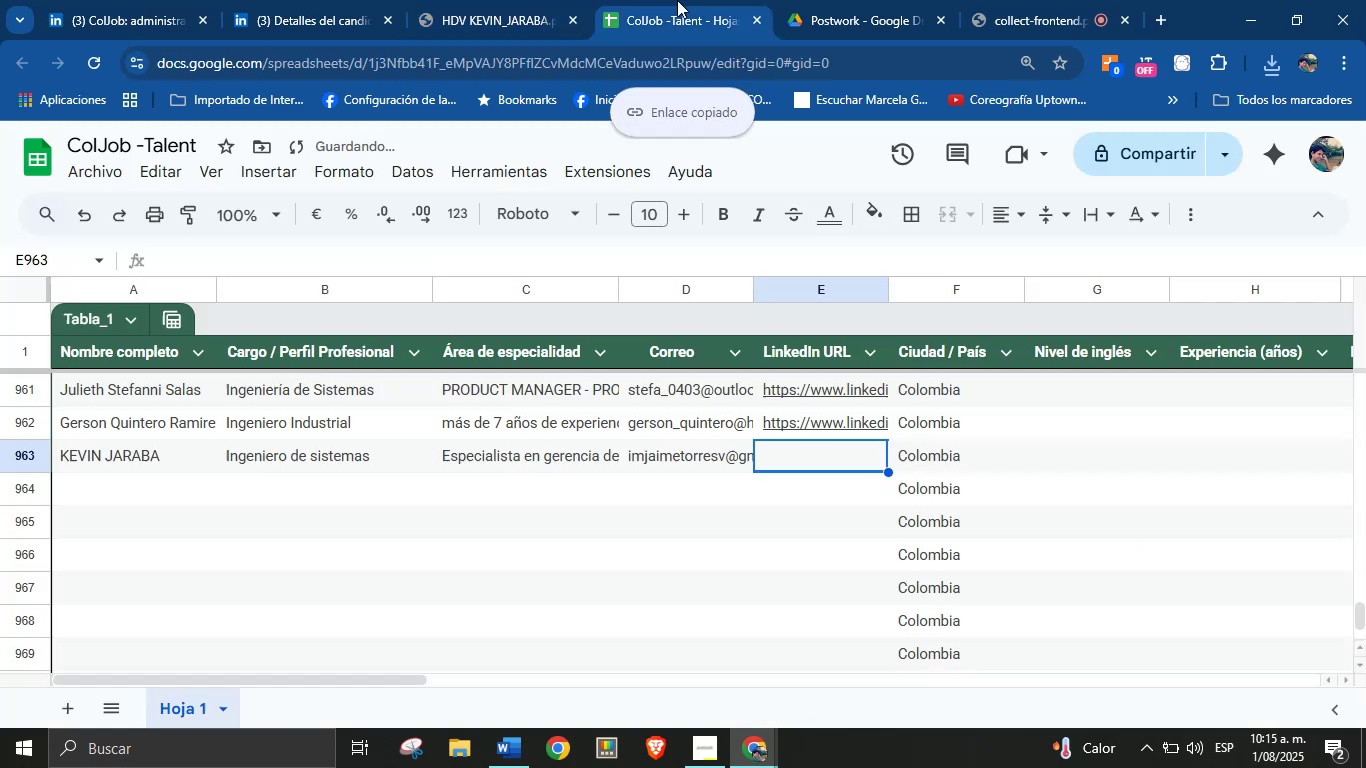 
key(Control+V)
 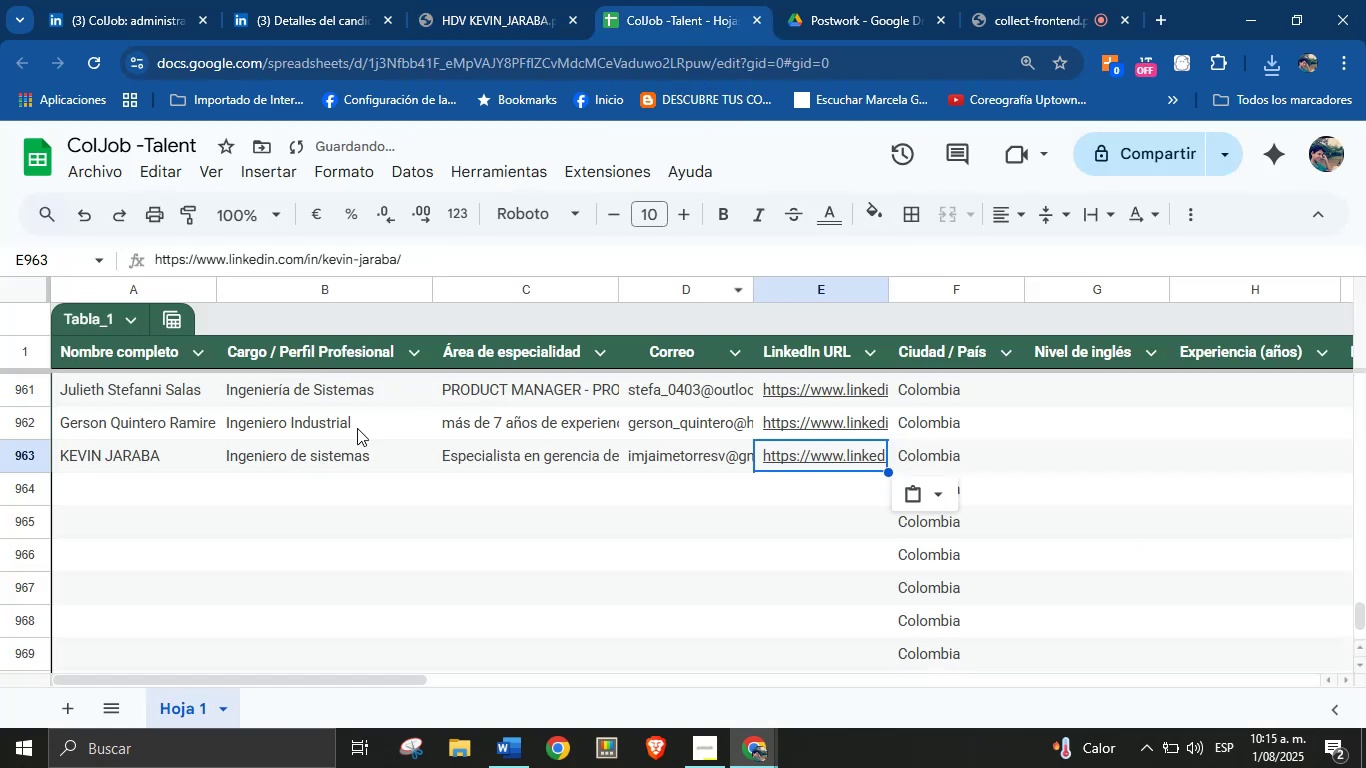 
left_click([119, 486])
 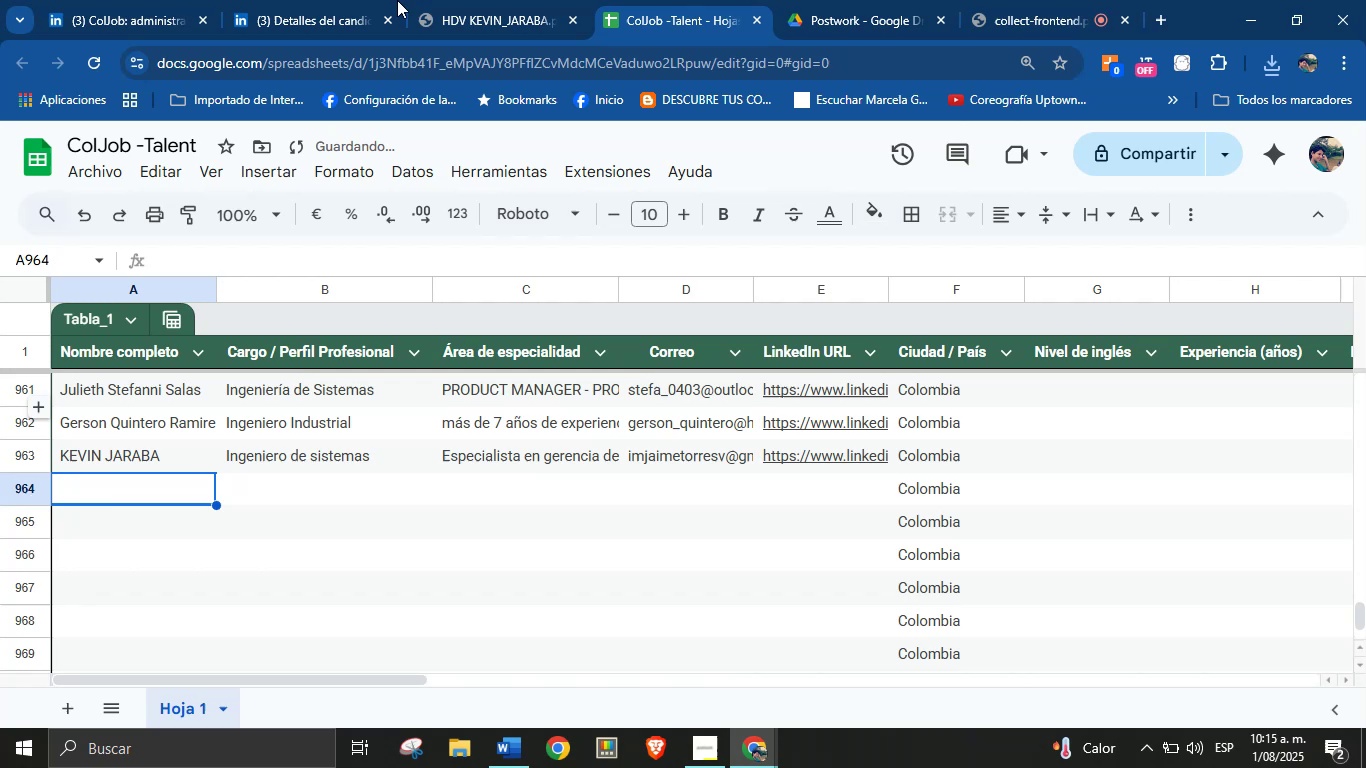 
left_click([471, 0])
 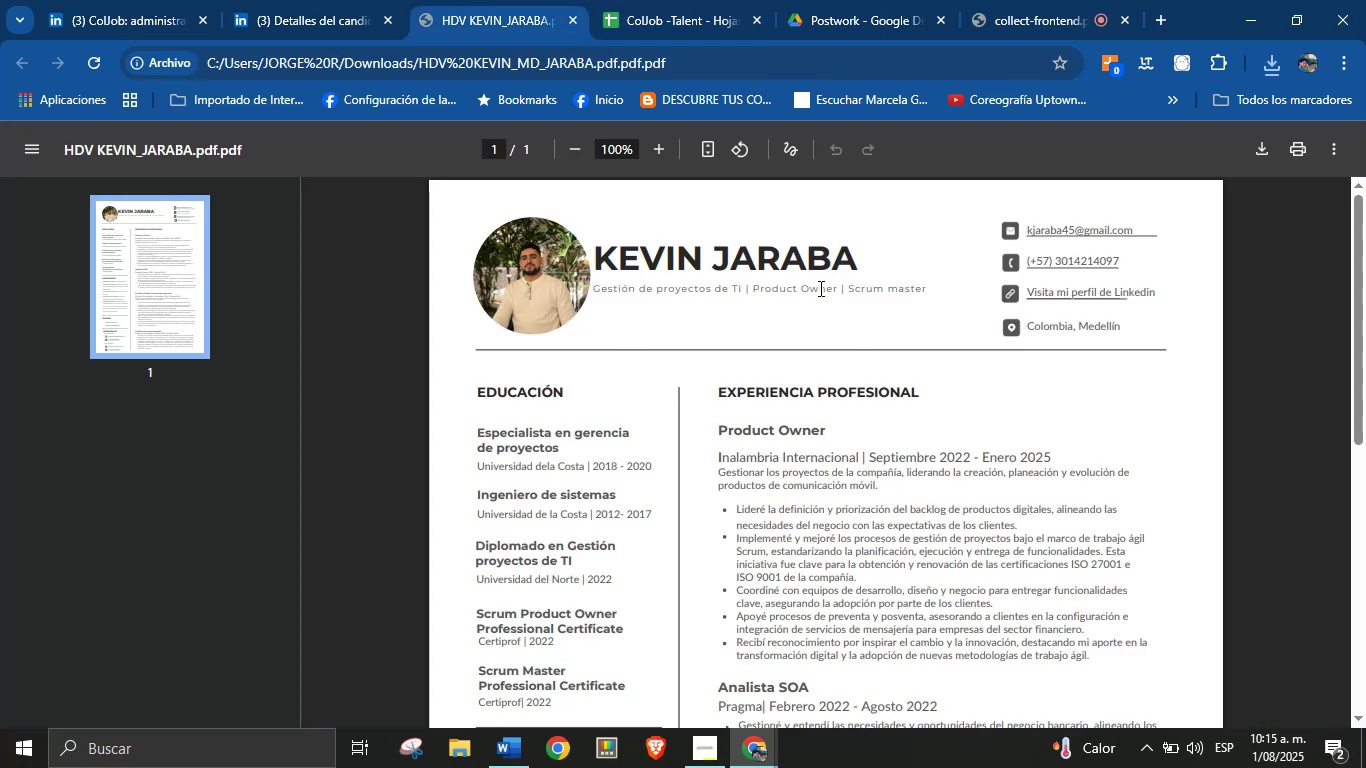 
left_click([707, 0])
 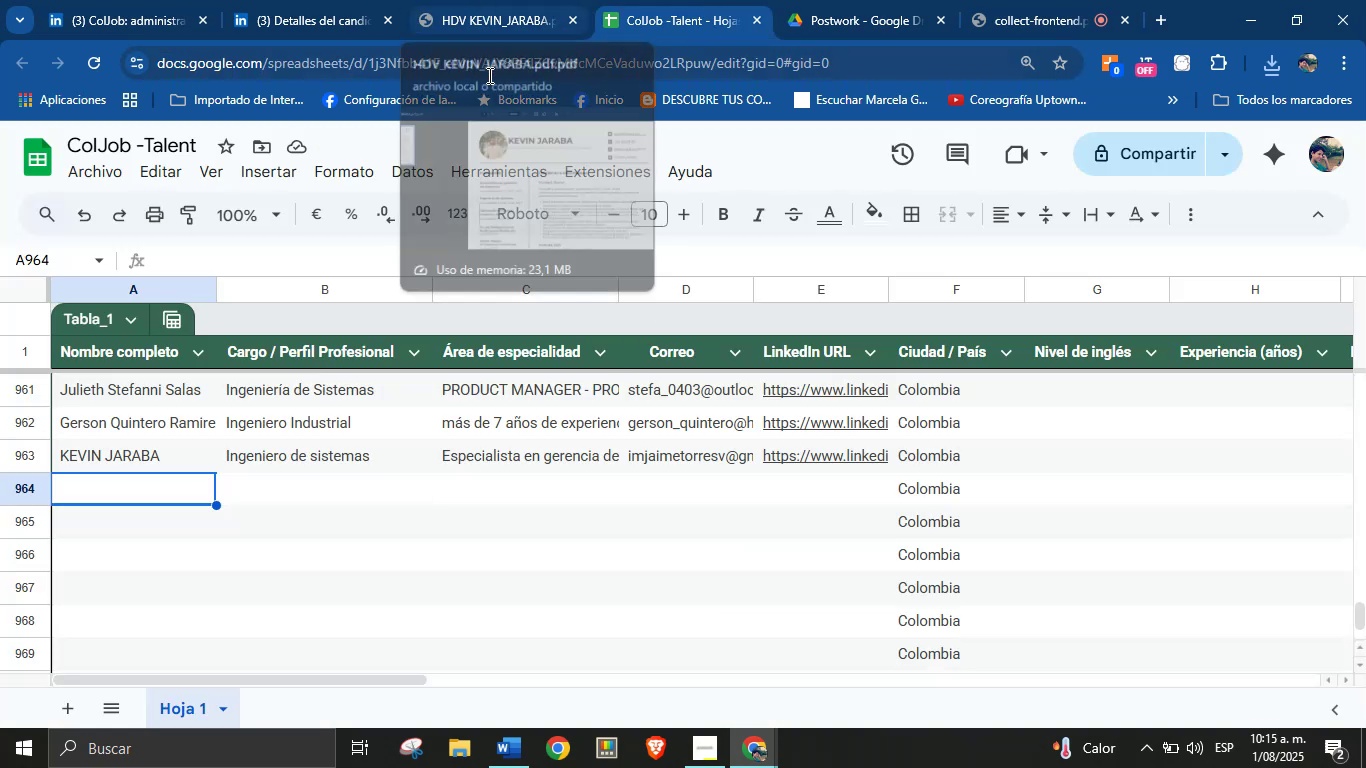 
left_click([365, 0])
 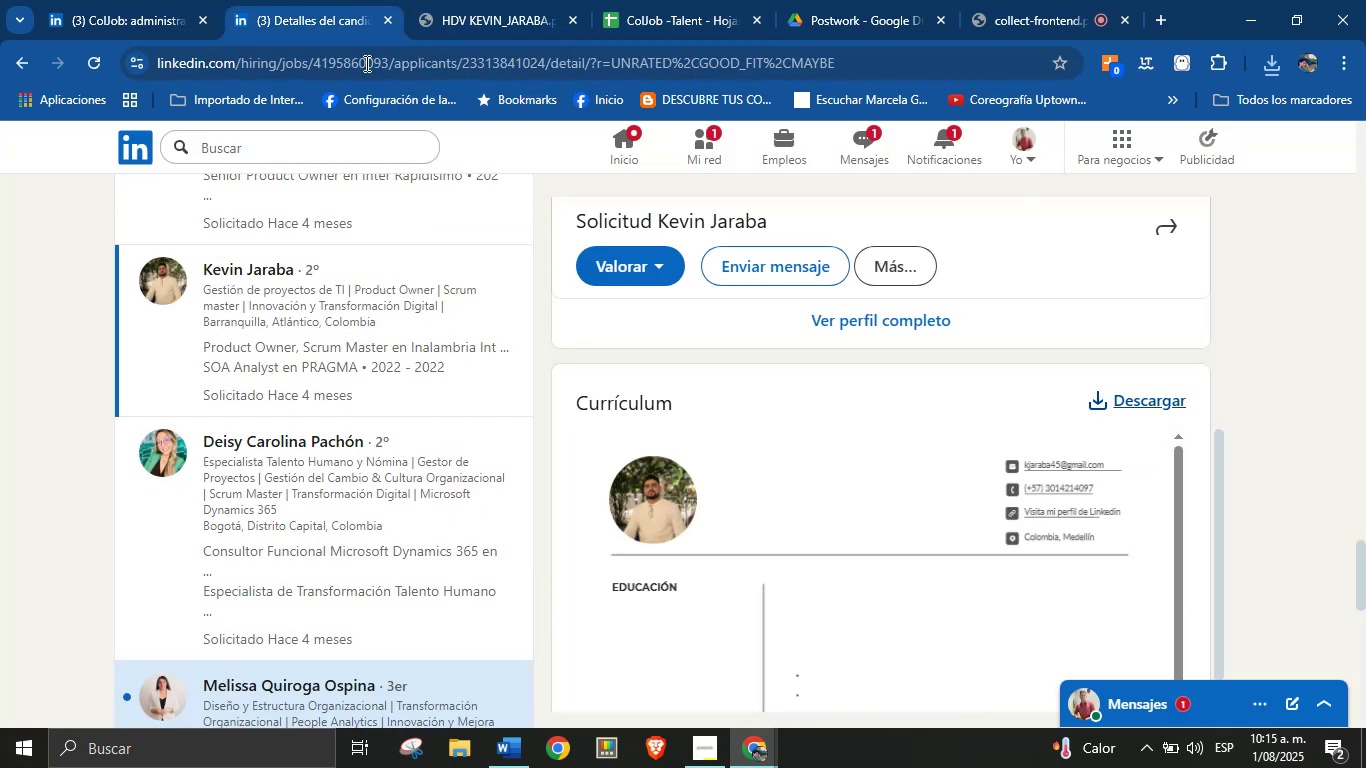 
key(Control+ControlLeft)
 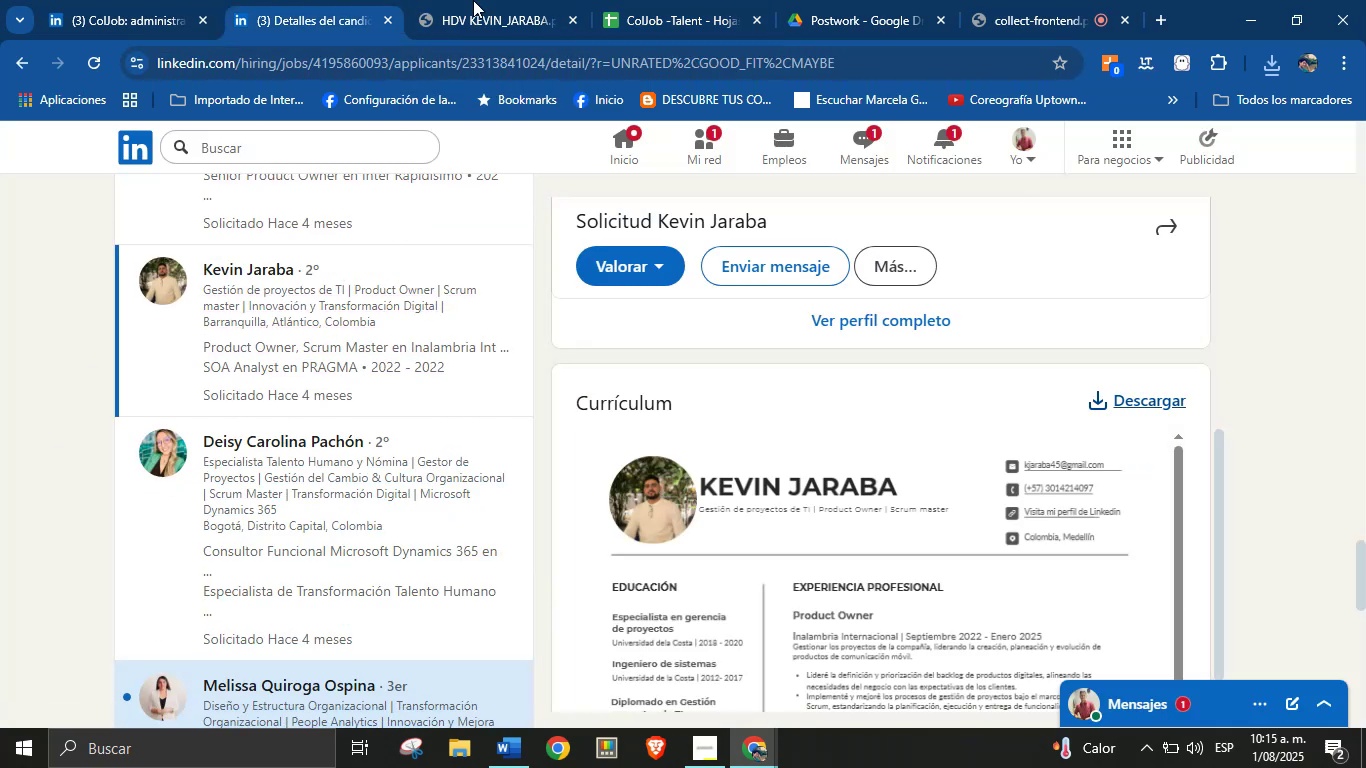 
left_click([634, 0])
 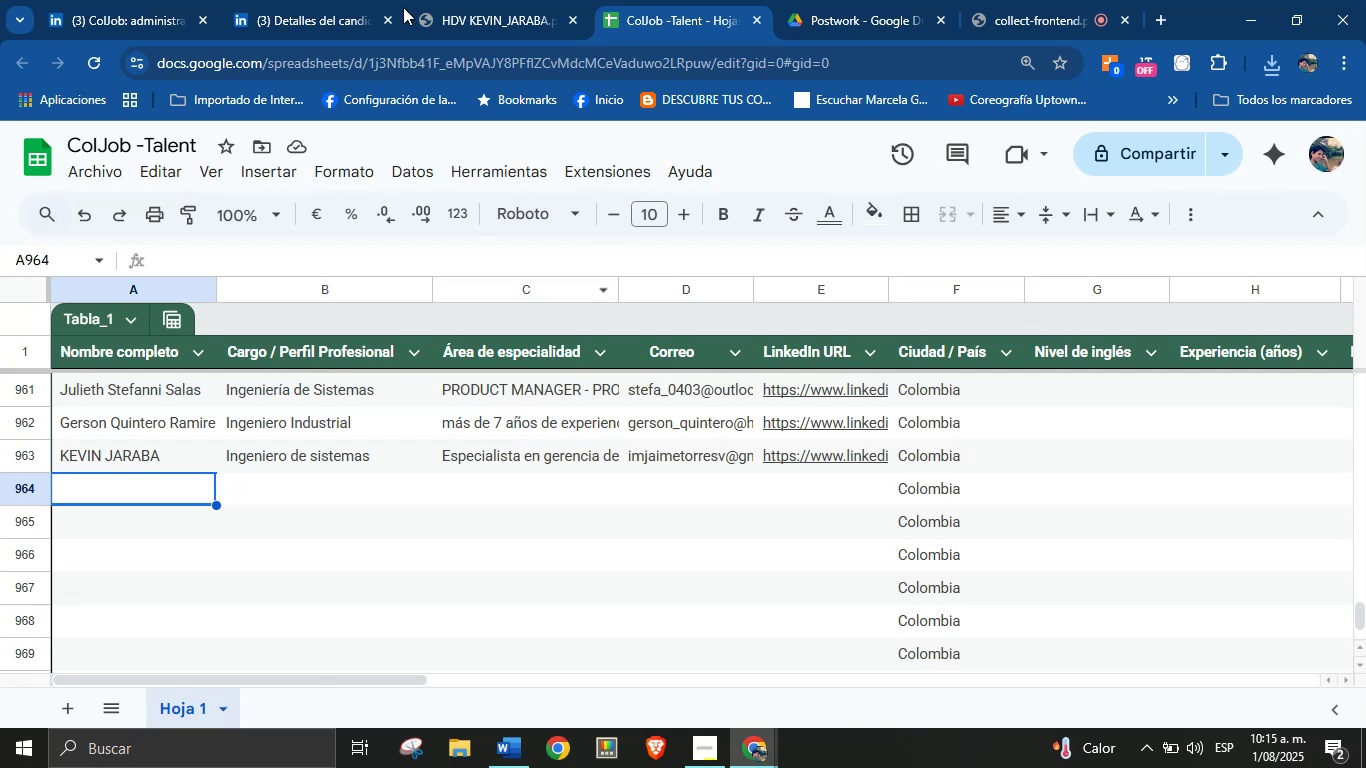 
left_click([281, 0])
 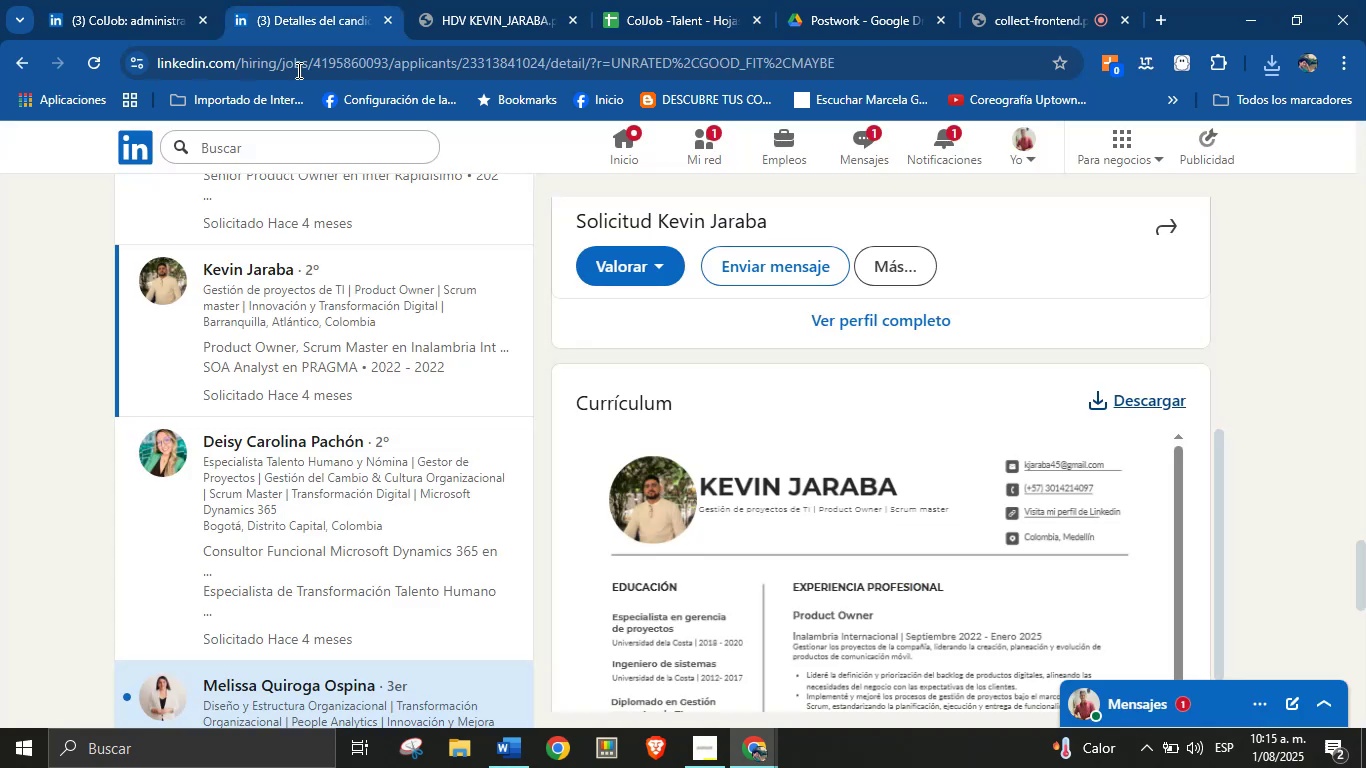 
wait(5.38)
 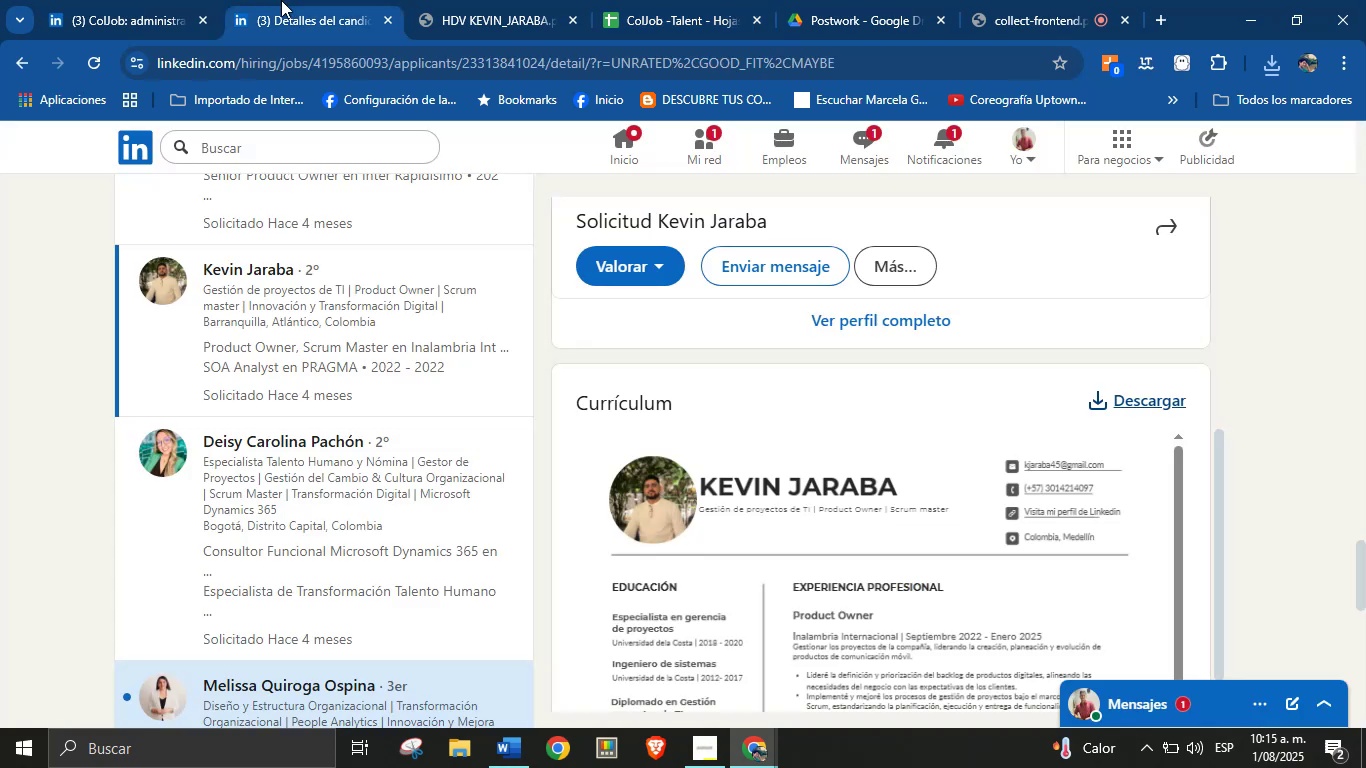 
left_click([313, 488])
 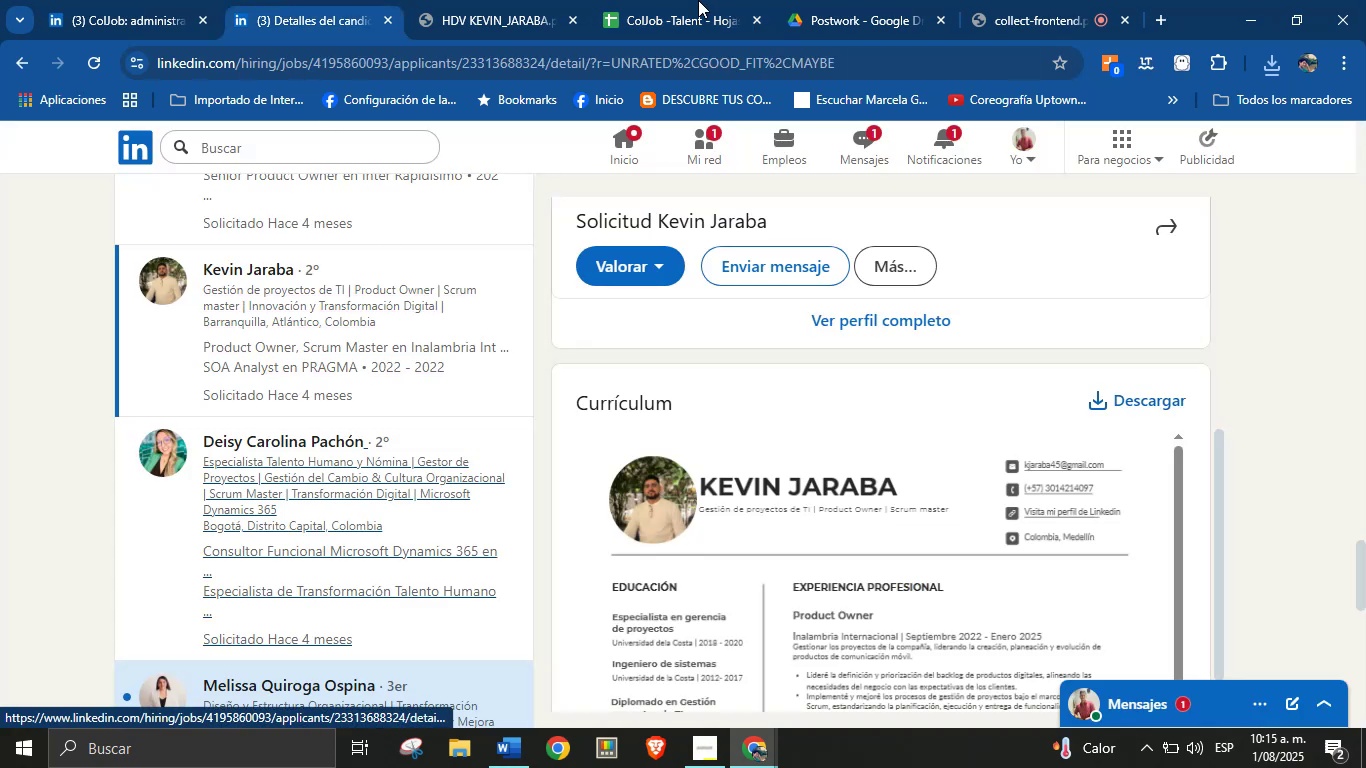 
left_click([704, 0])
 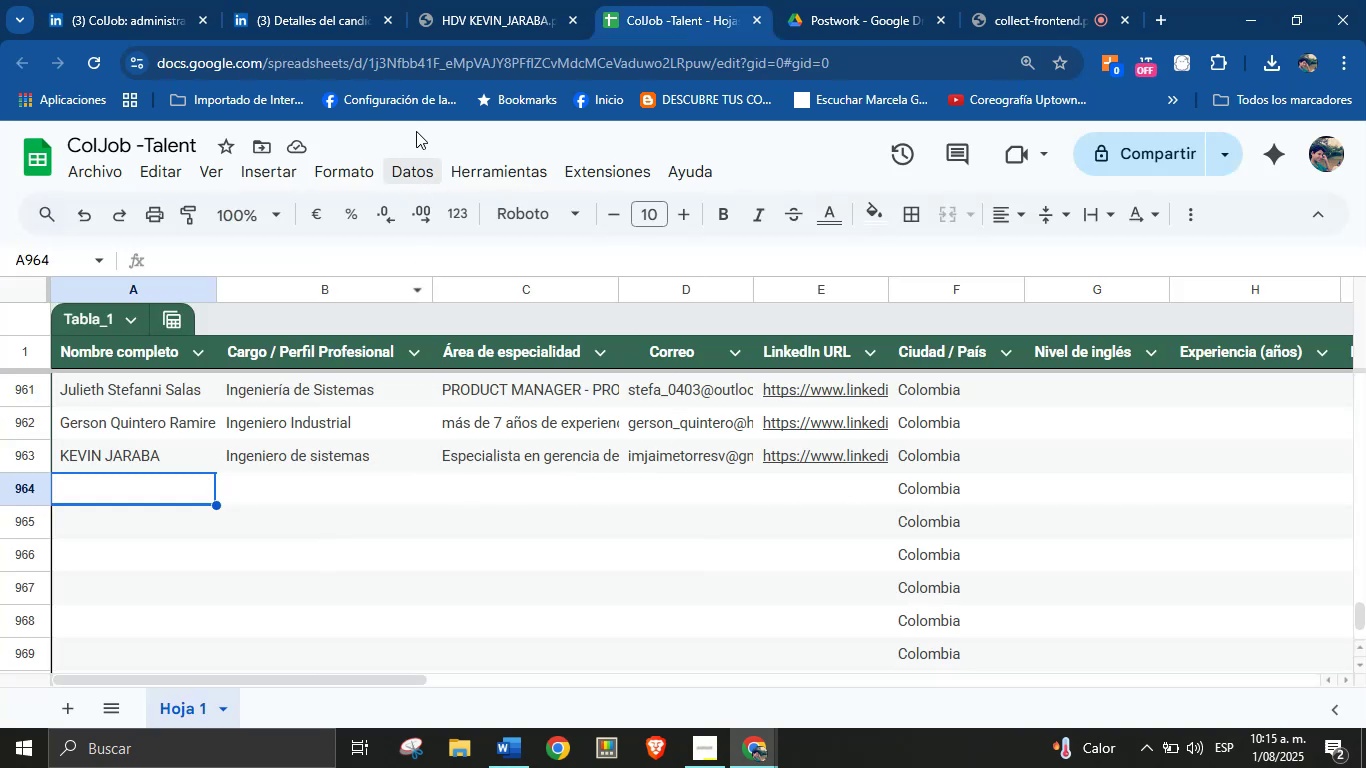 
left_click([350, 0])
 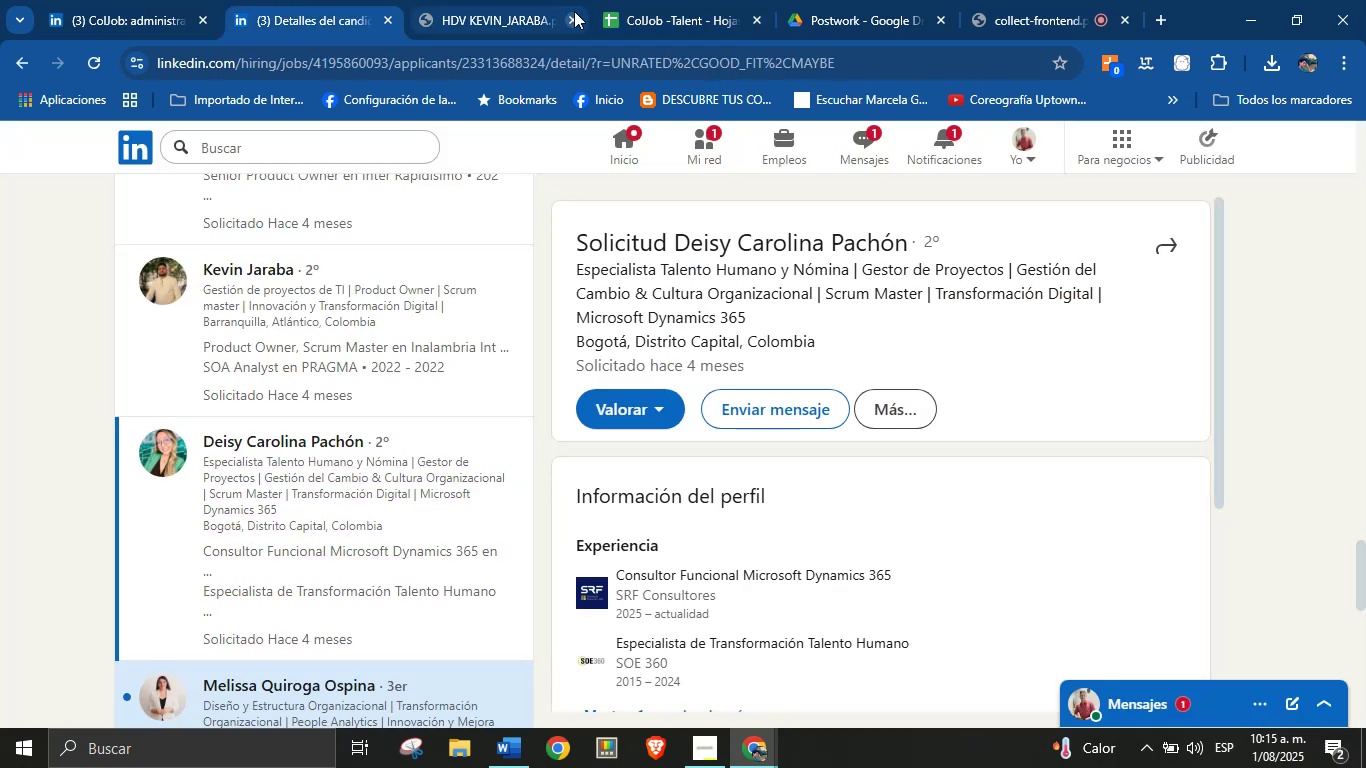 
left_click([573, 15])
 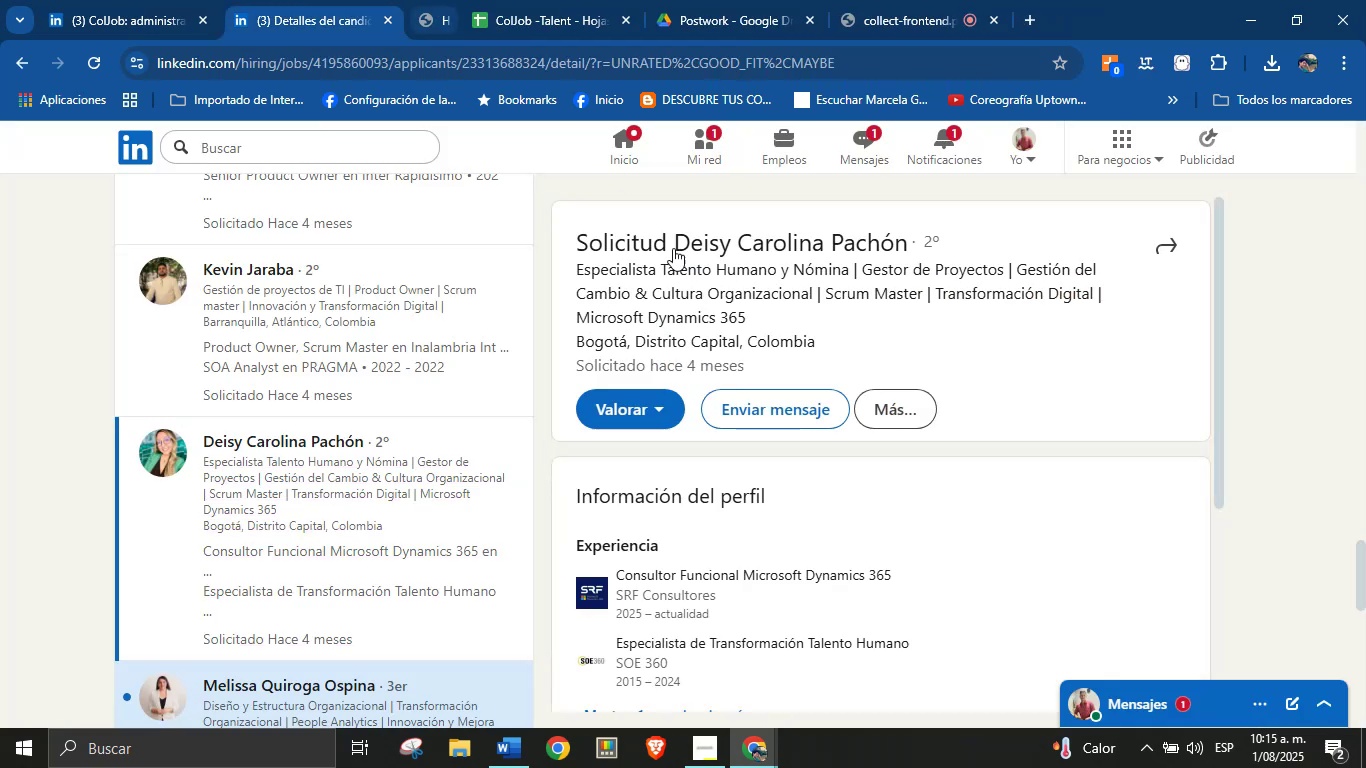 
scroll: coordinate [946, 464], scroll_direction: down, amount: 6.0
 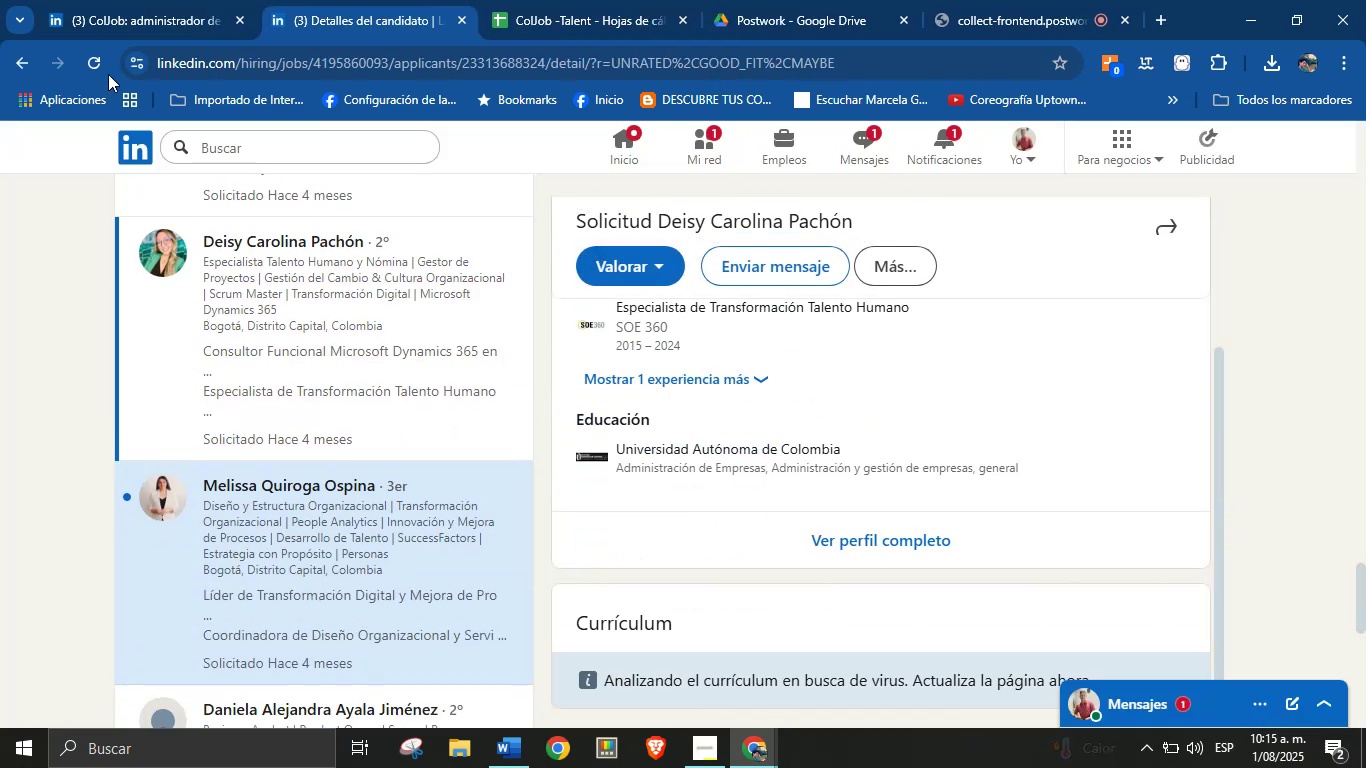 
left_click([95, 66])
 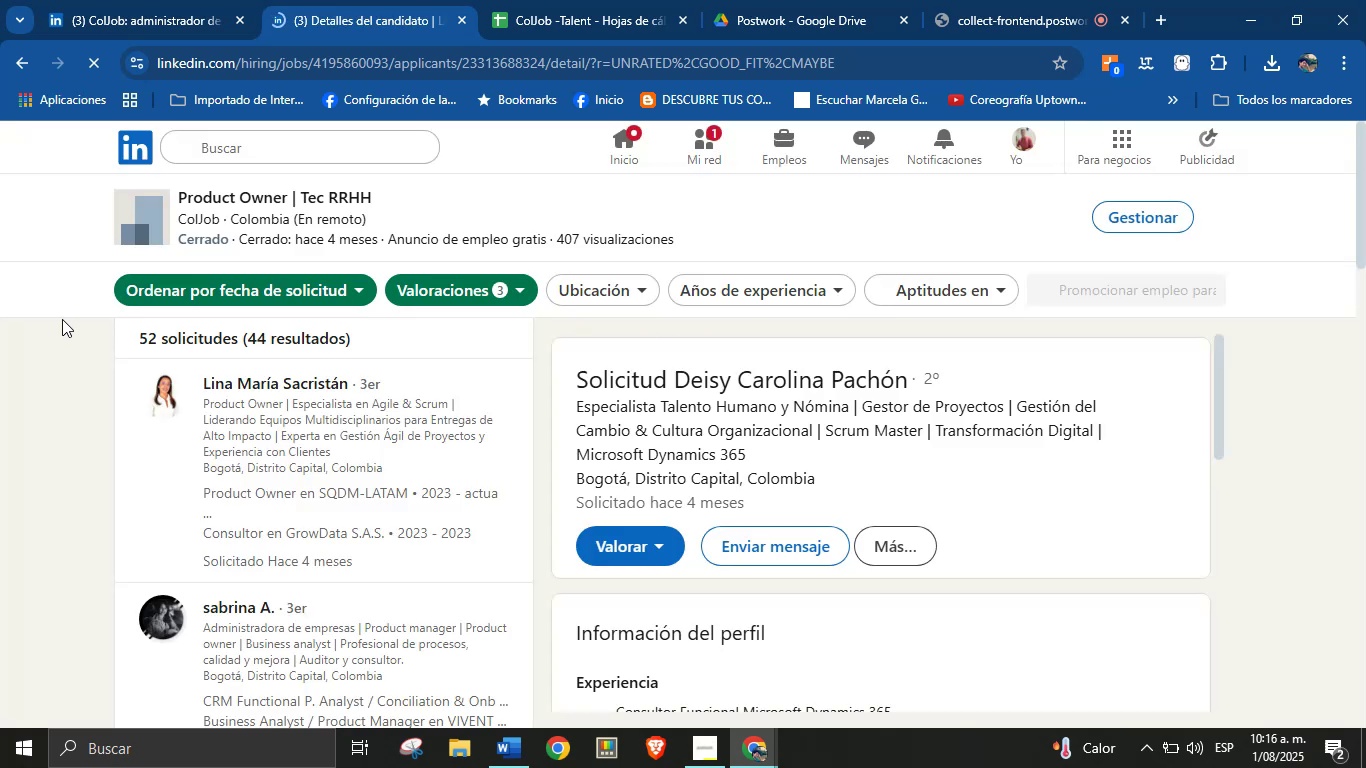 
wait(16.17)
 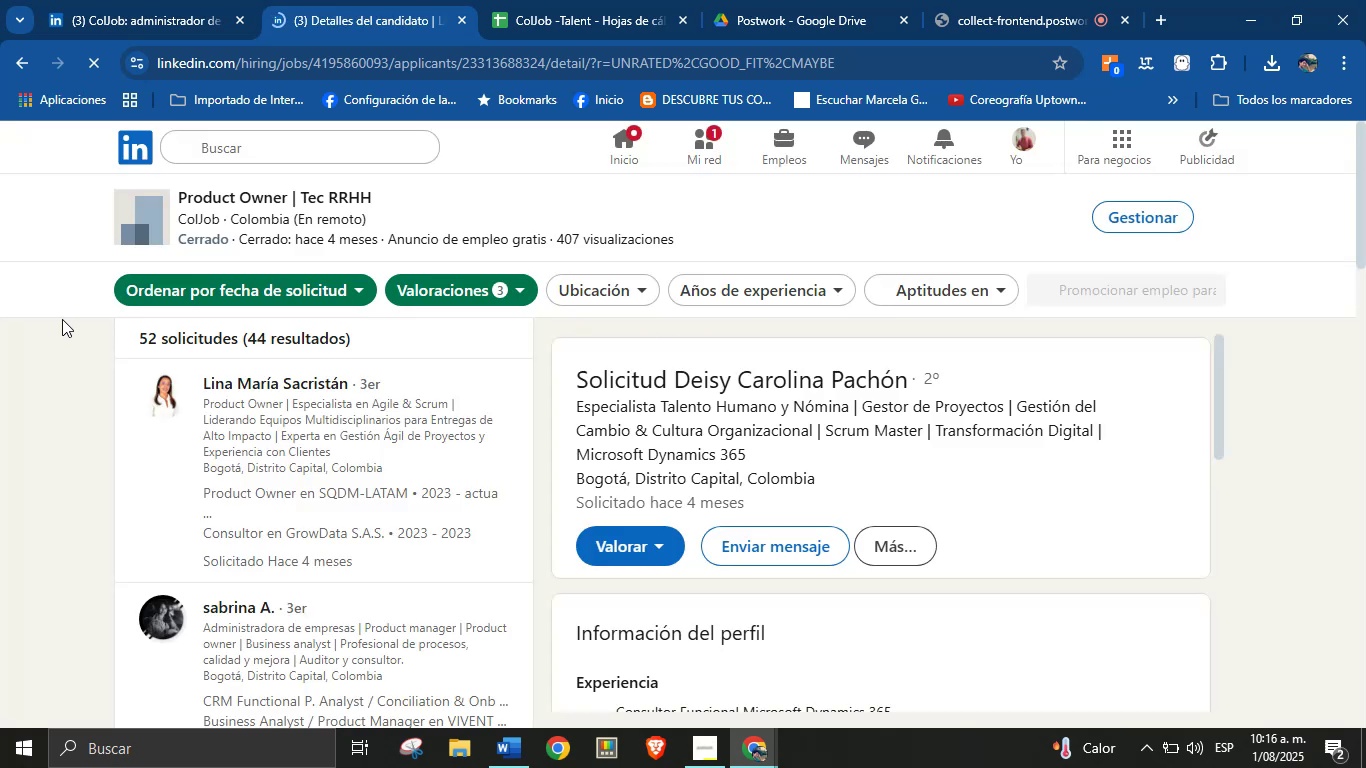 
left_click_drag(start_coordinate=[908, 383], to_coordinate=[676, 381])
 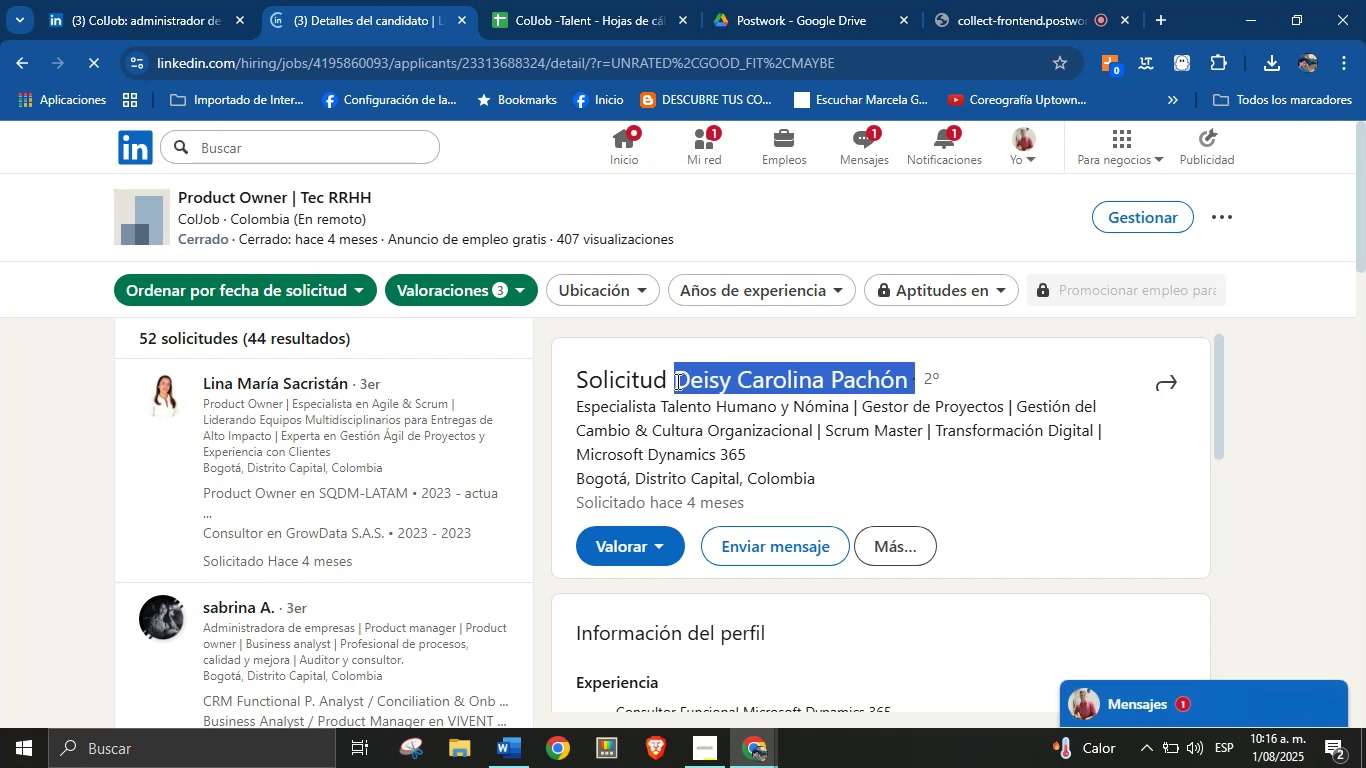 
key(Control+C)
 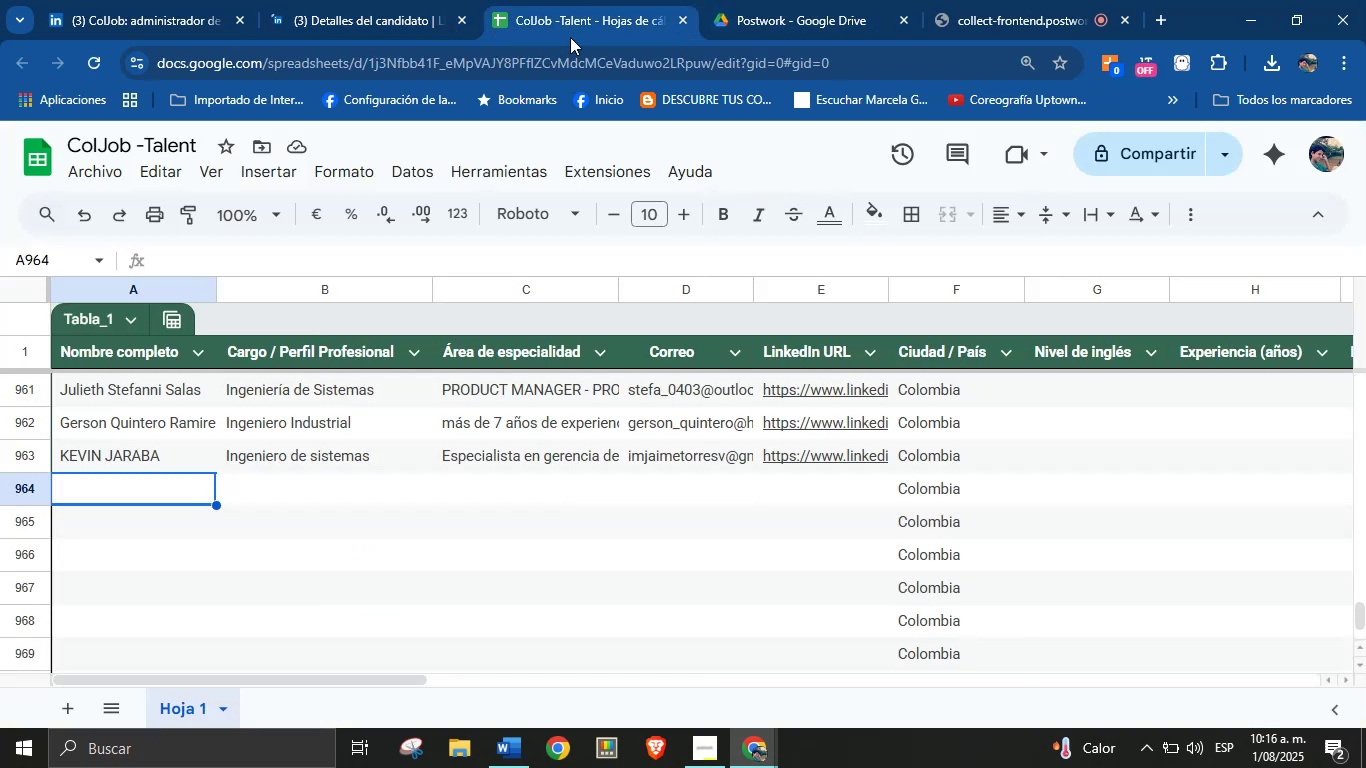 
key(Control+V)
 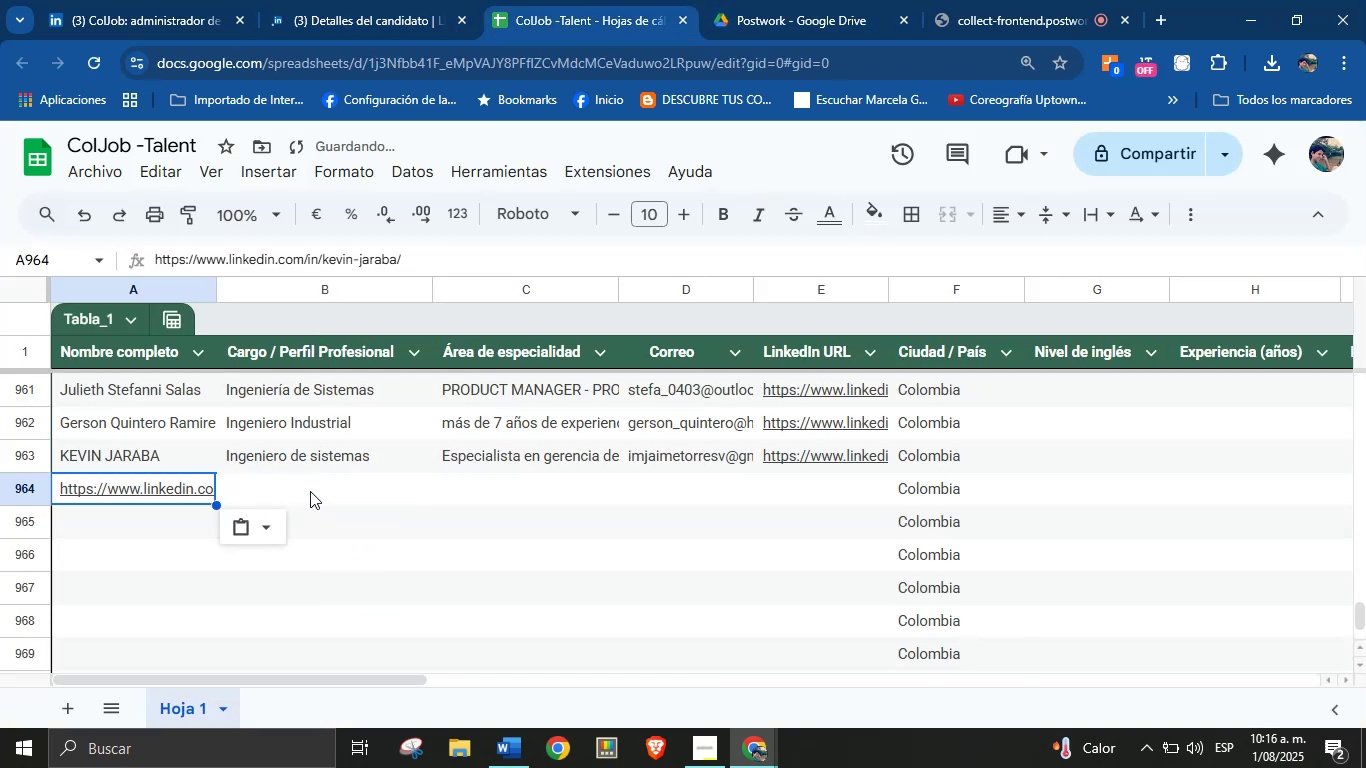 
key(Control+Z)
 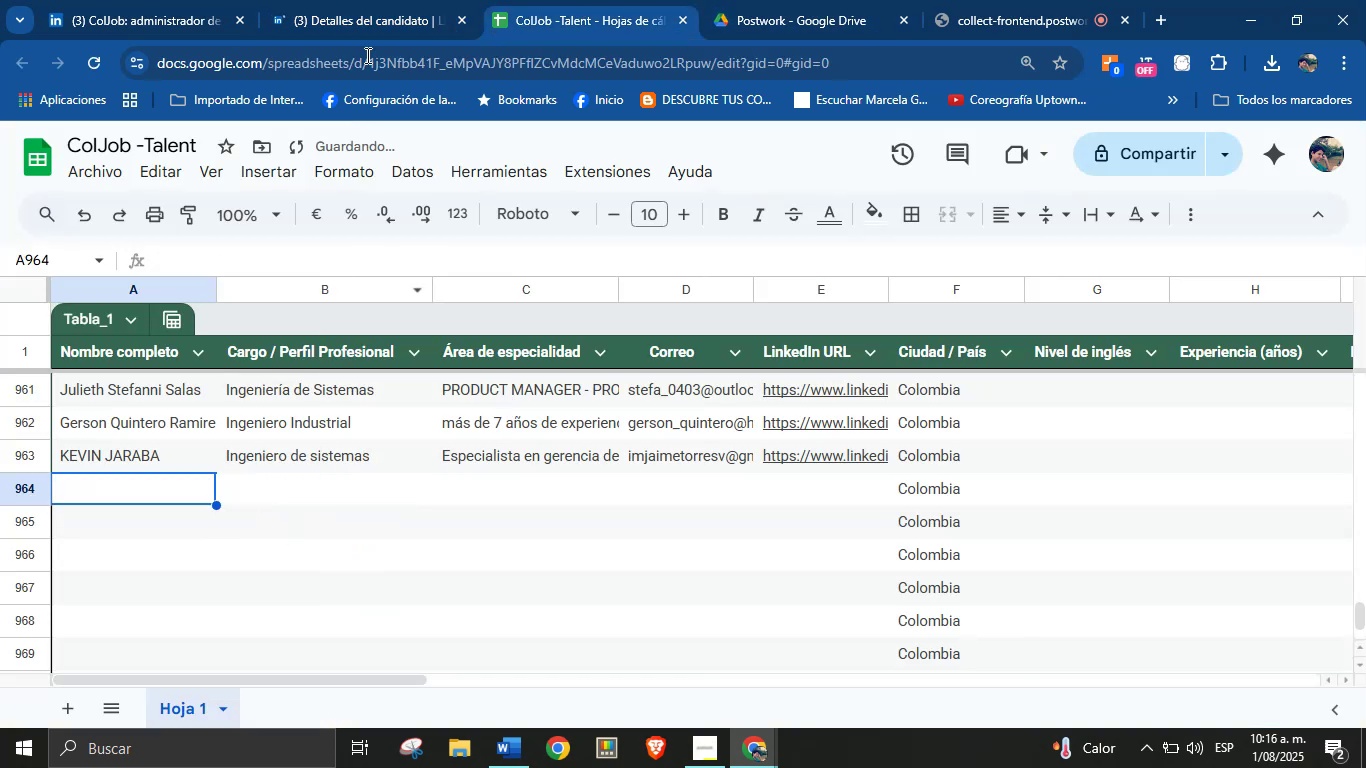 
left_click([357, 0])
 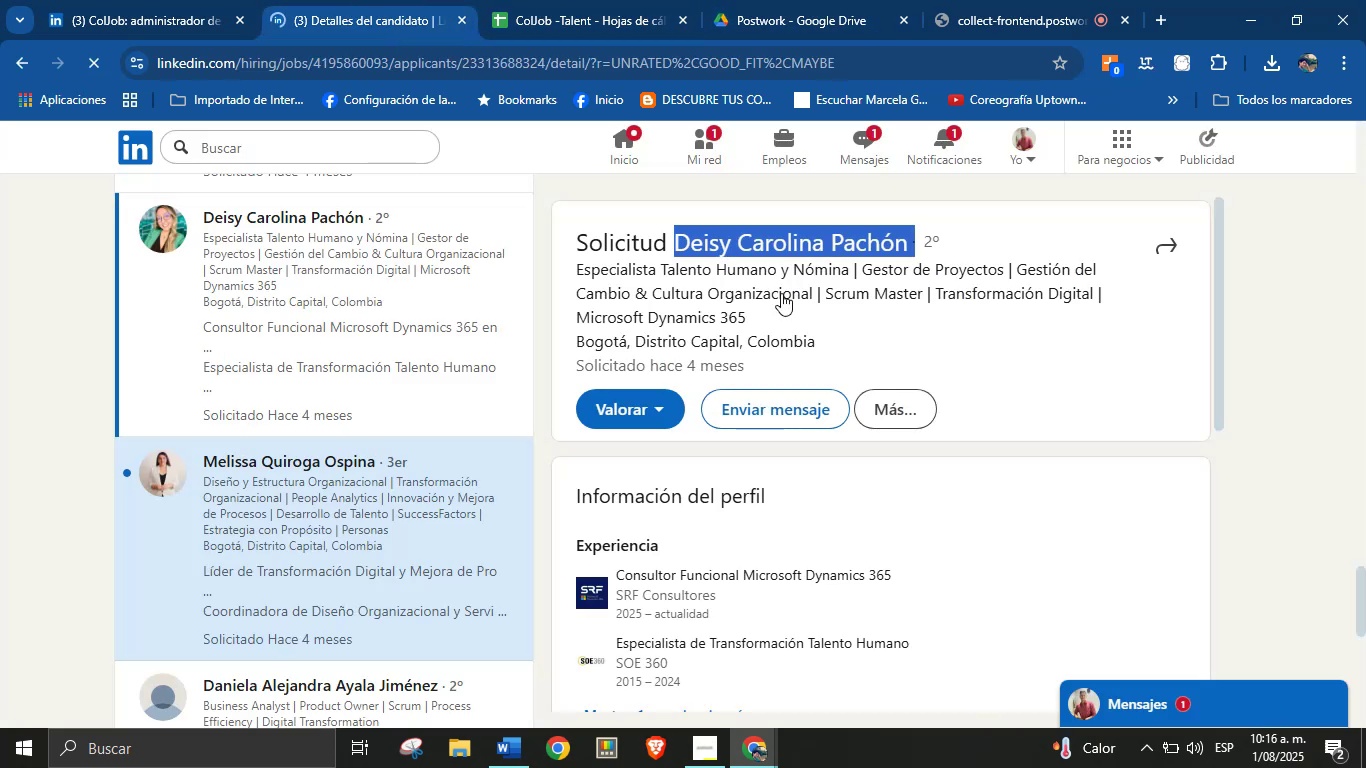 
key(Control+C)
 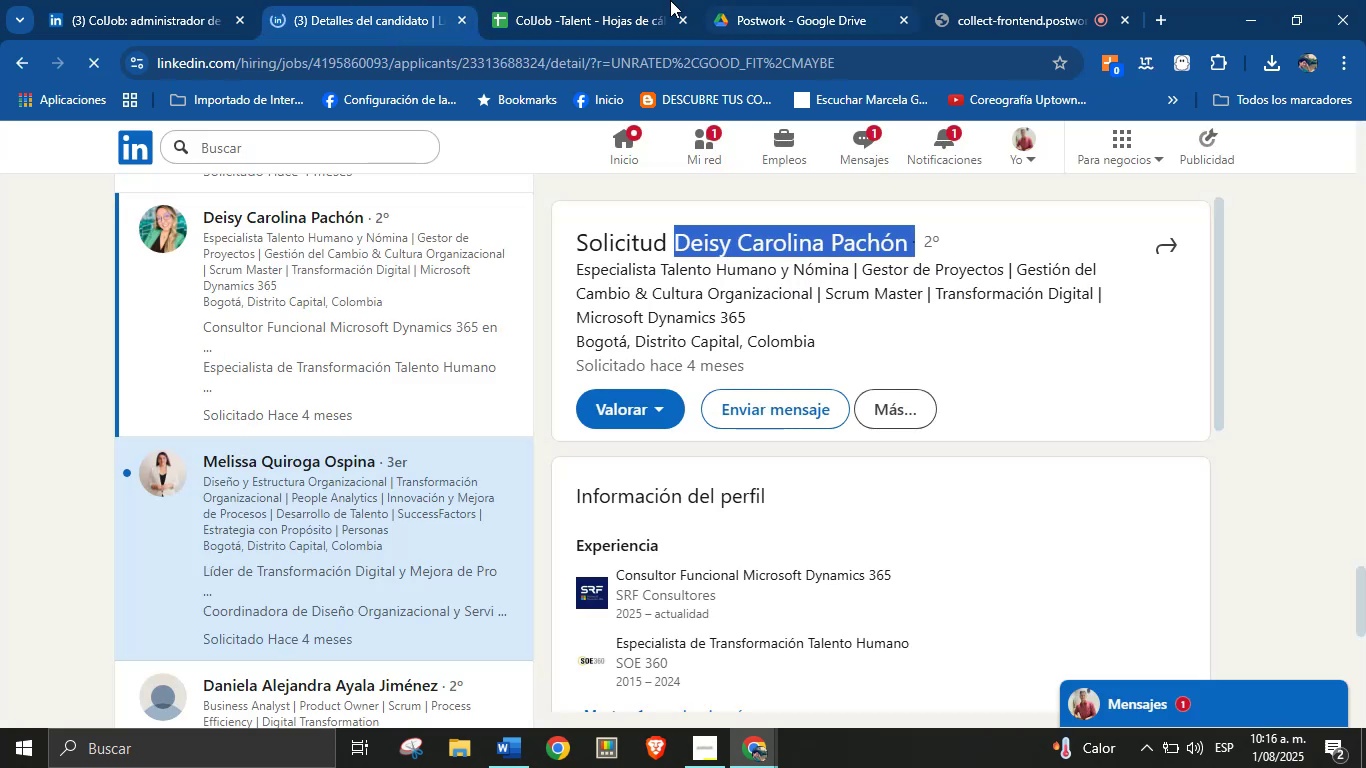 
left_click([586, 0])
 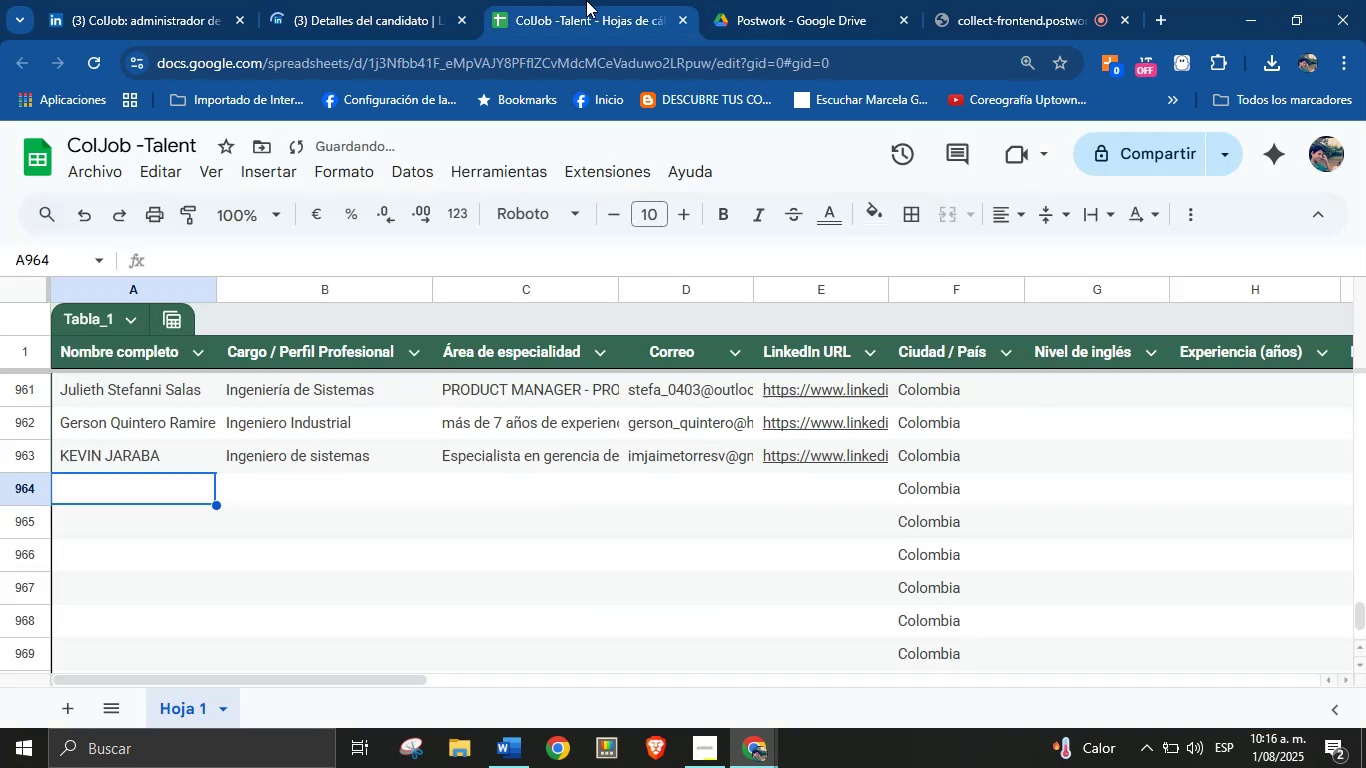 
key(Control+V)
 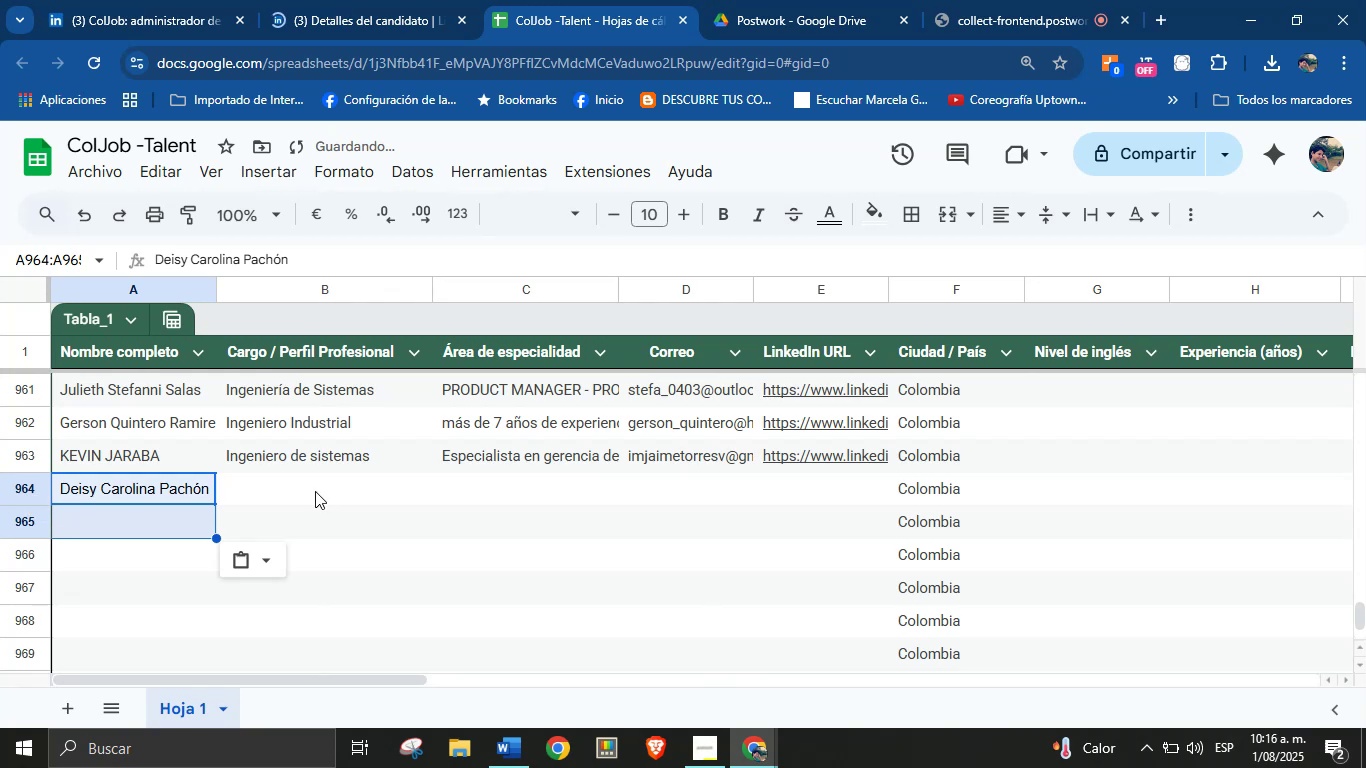 
left_click([315, 491])
 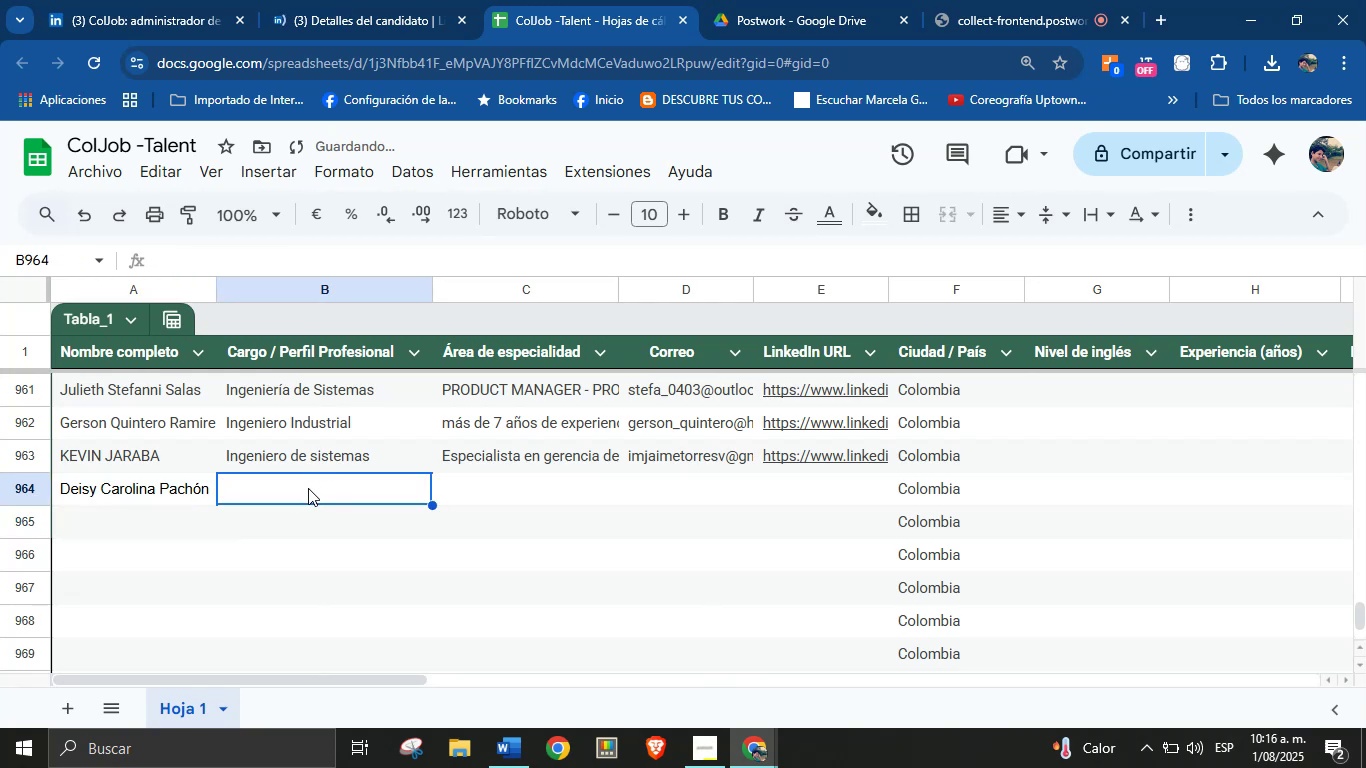 
left_click([343, 0])
 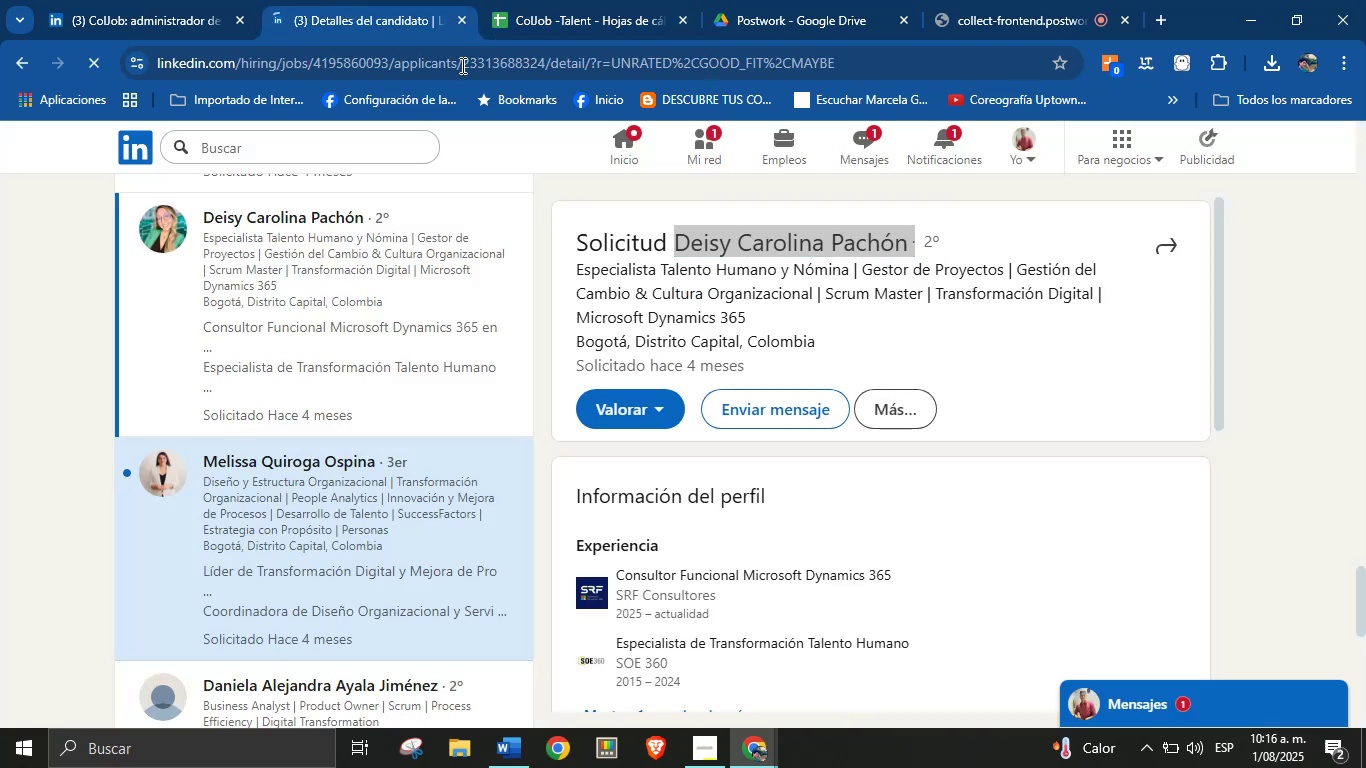 
scroll: coordinate [919, 442], scroll_direction: down, amount: 4.0
 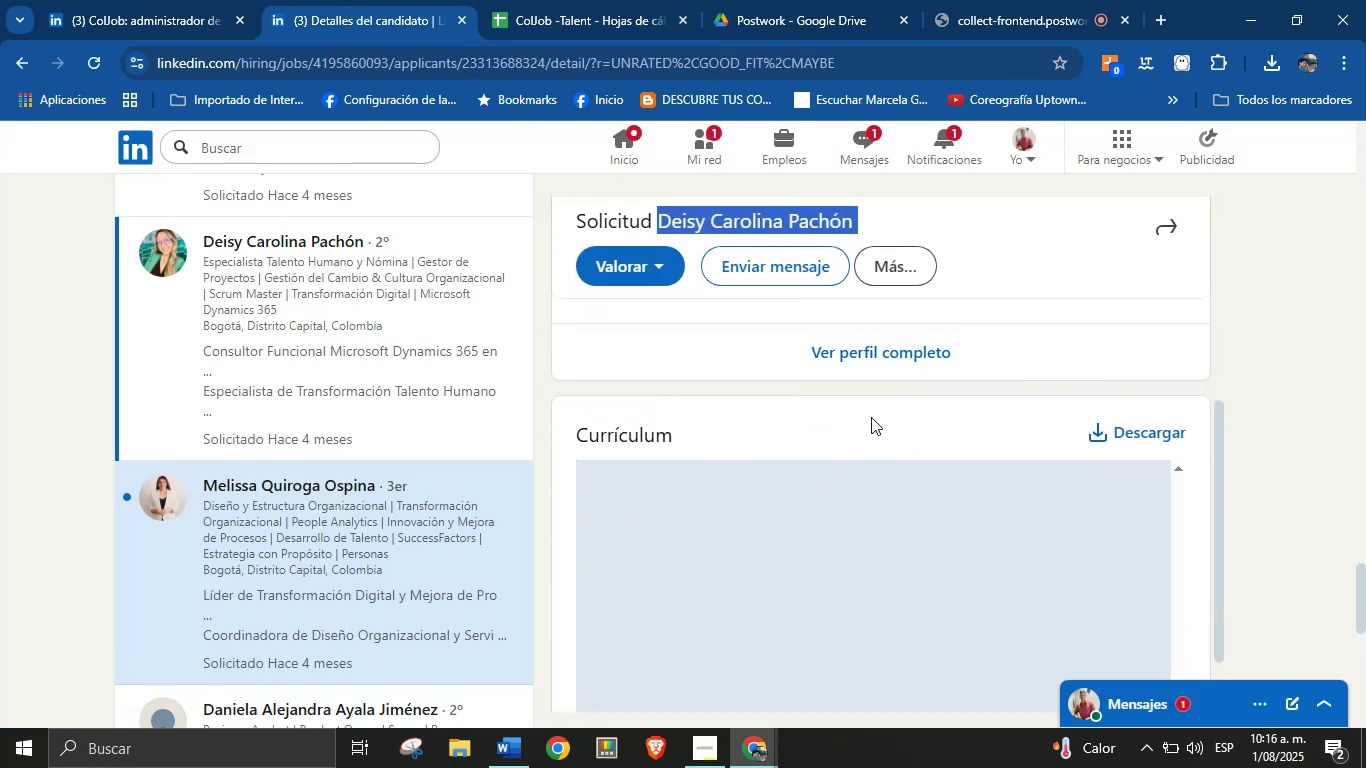 
wait(8.06)
 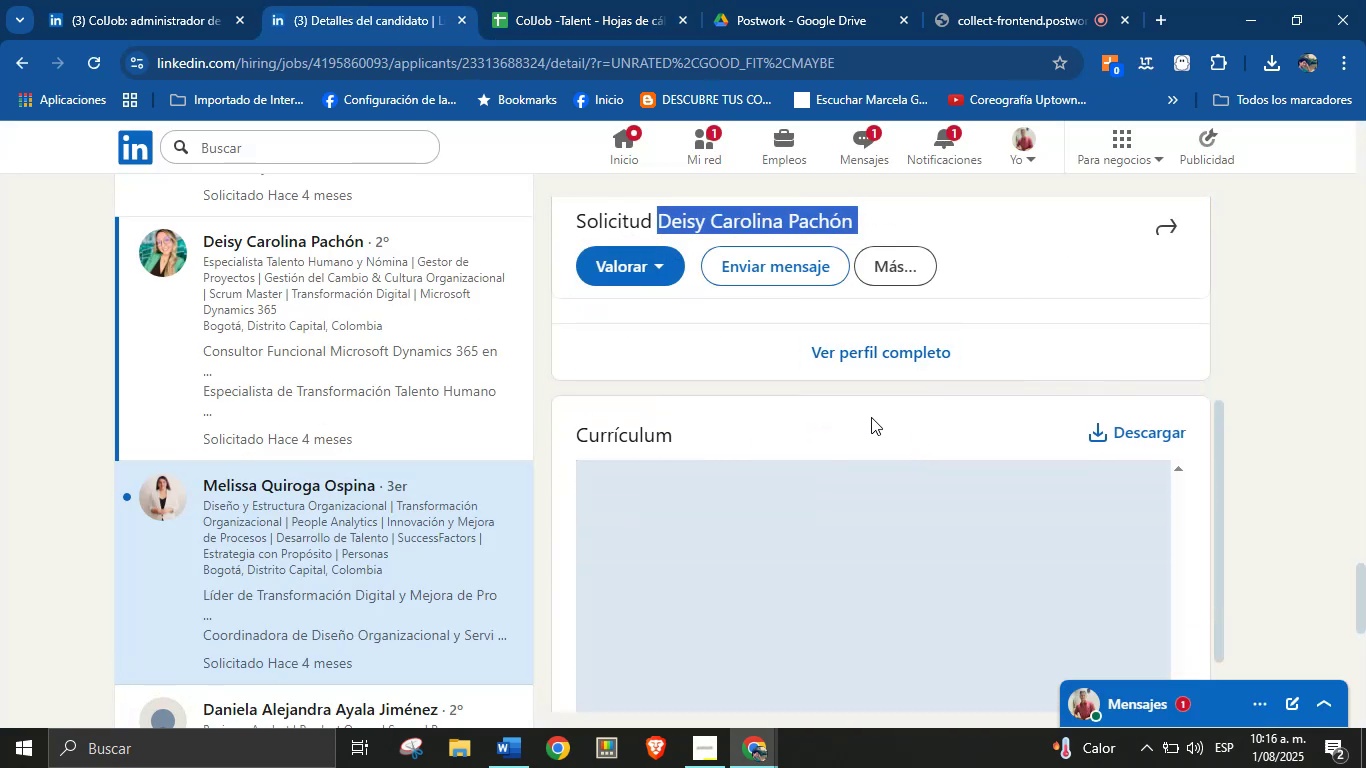 
left_click([1122, 434])
 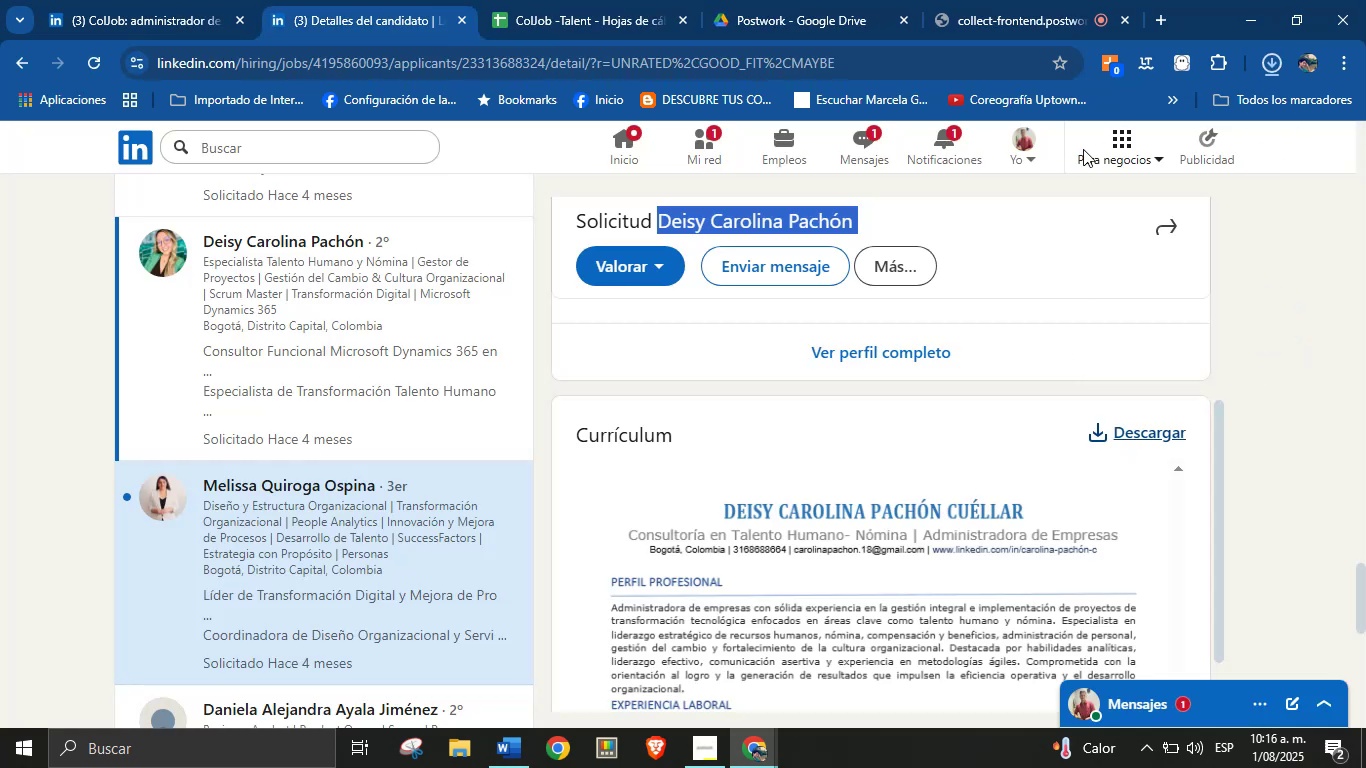 
left_click([1124, 127])
 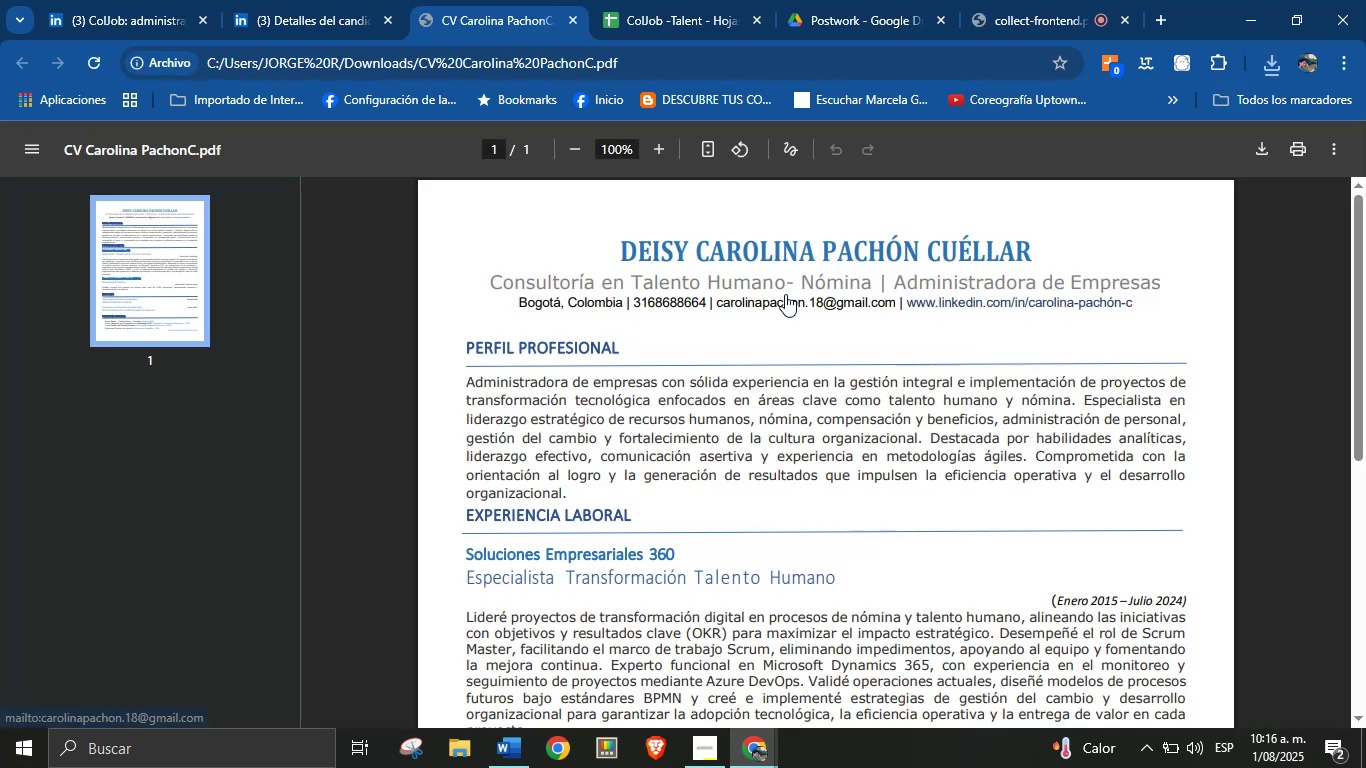 
wait(5.8)
 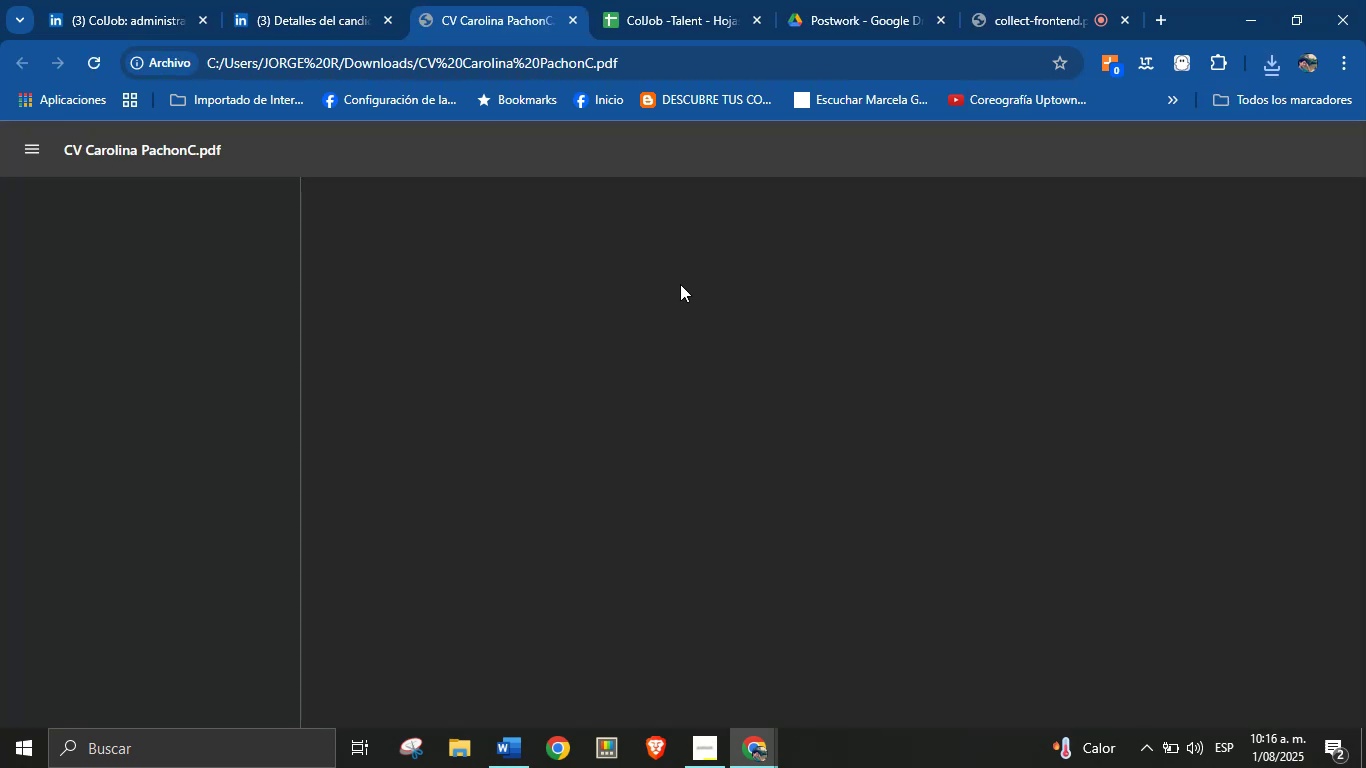 
left_click([649, 0])
 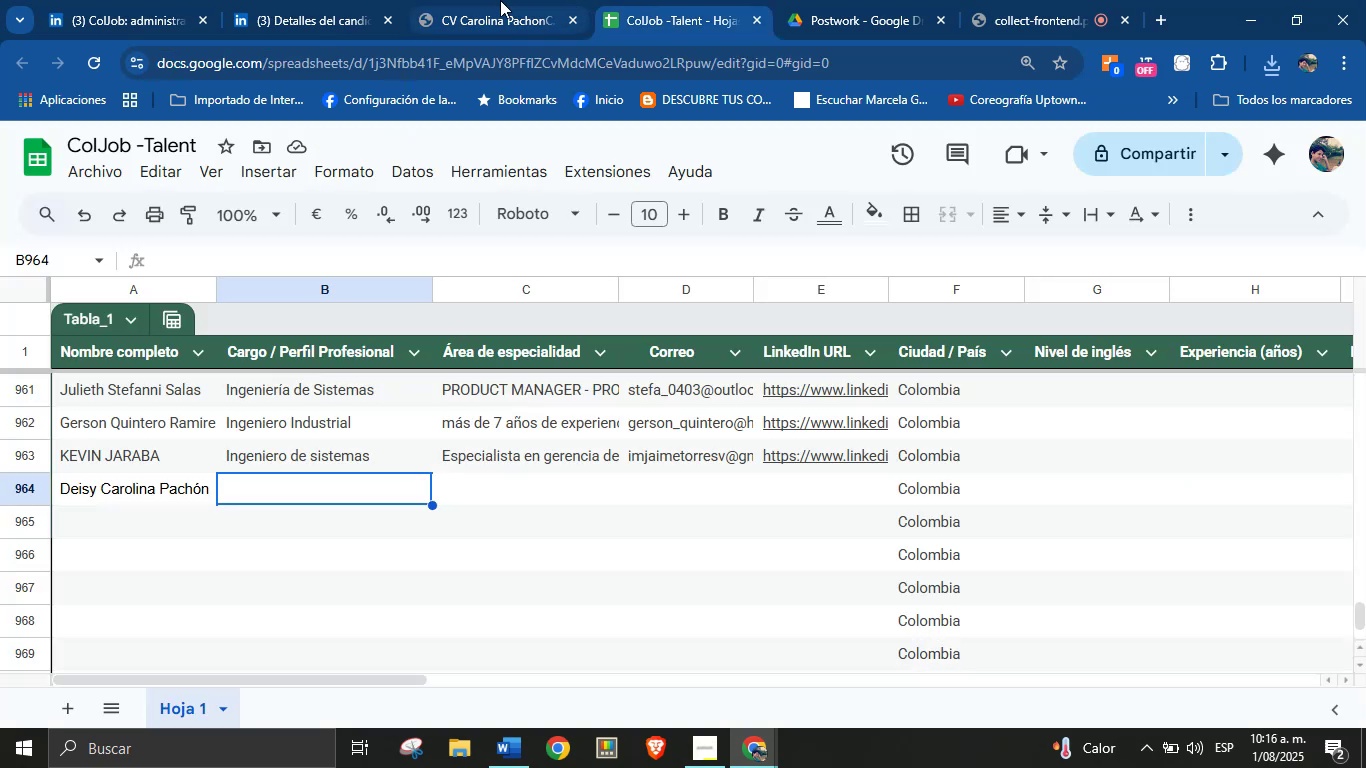 
left_click([498, 0])
 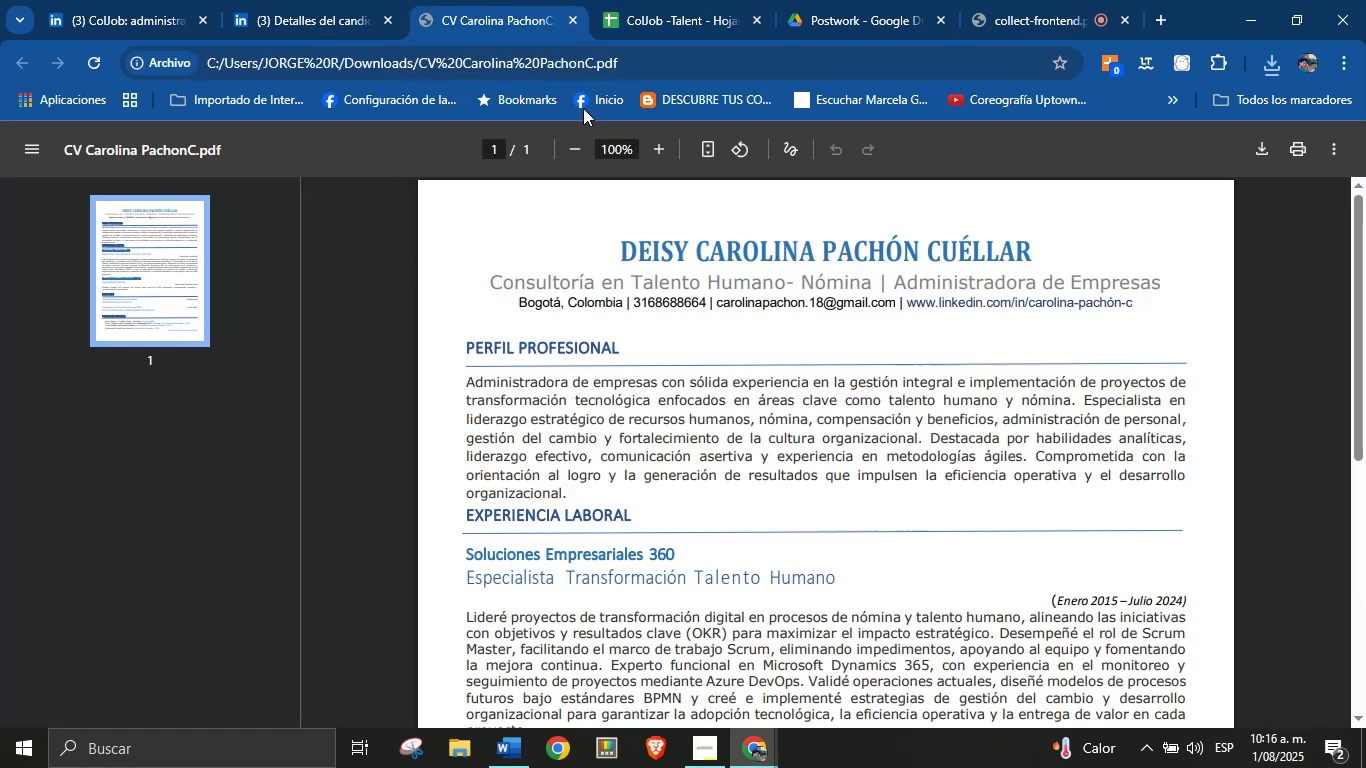 
left_click([655, 0])
 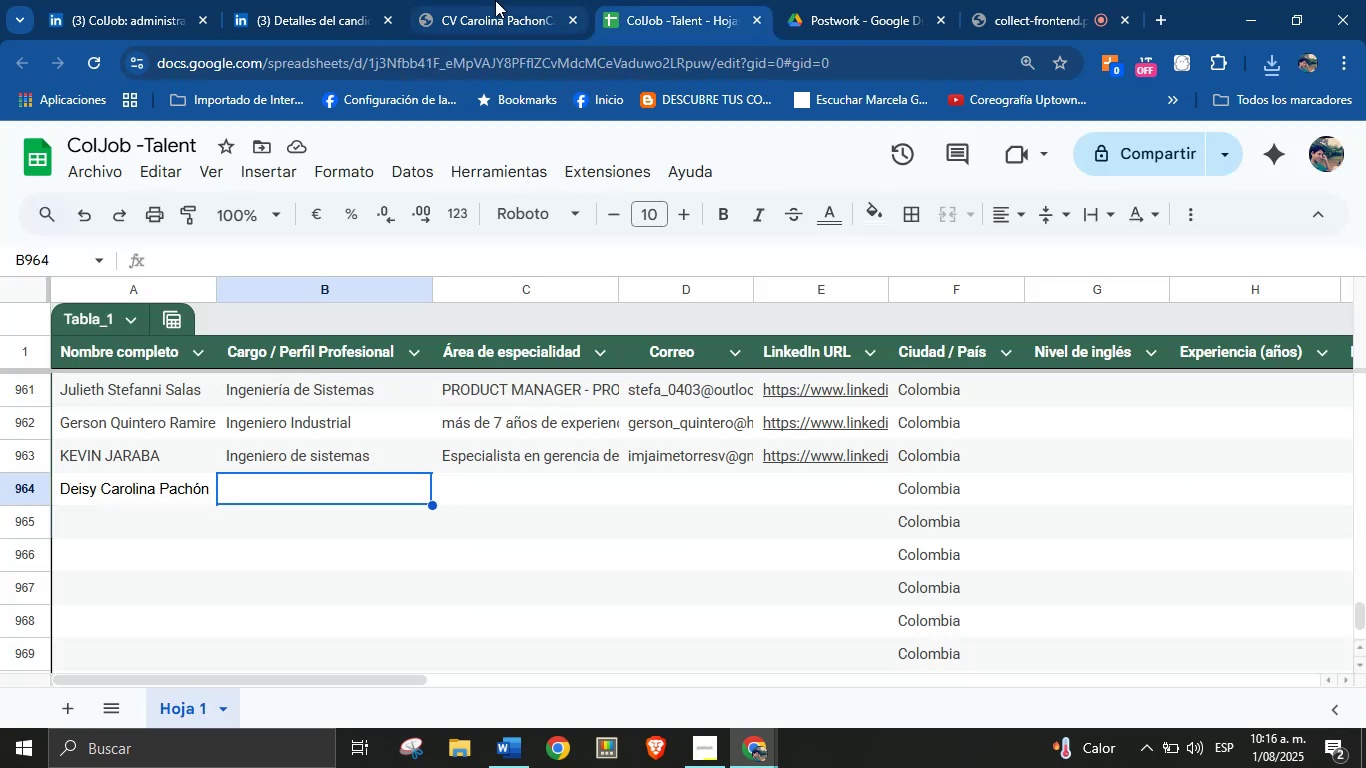 
left_click([495, 0])
 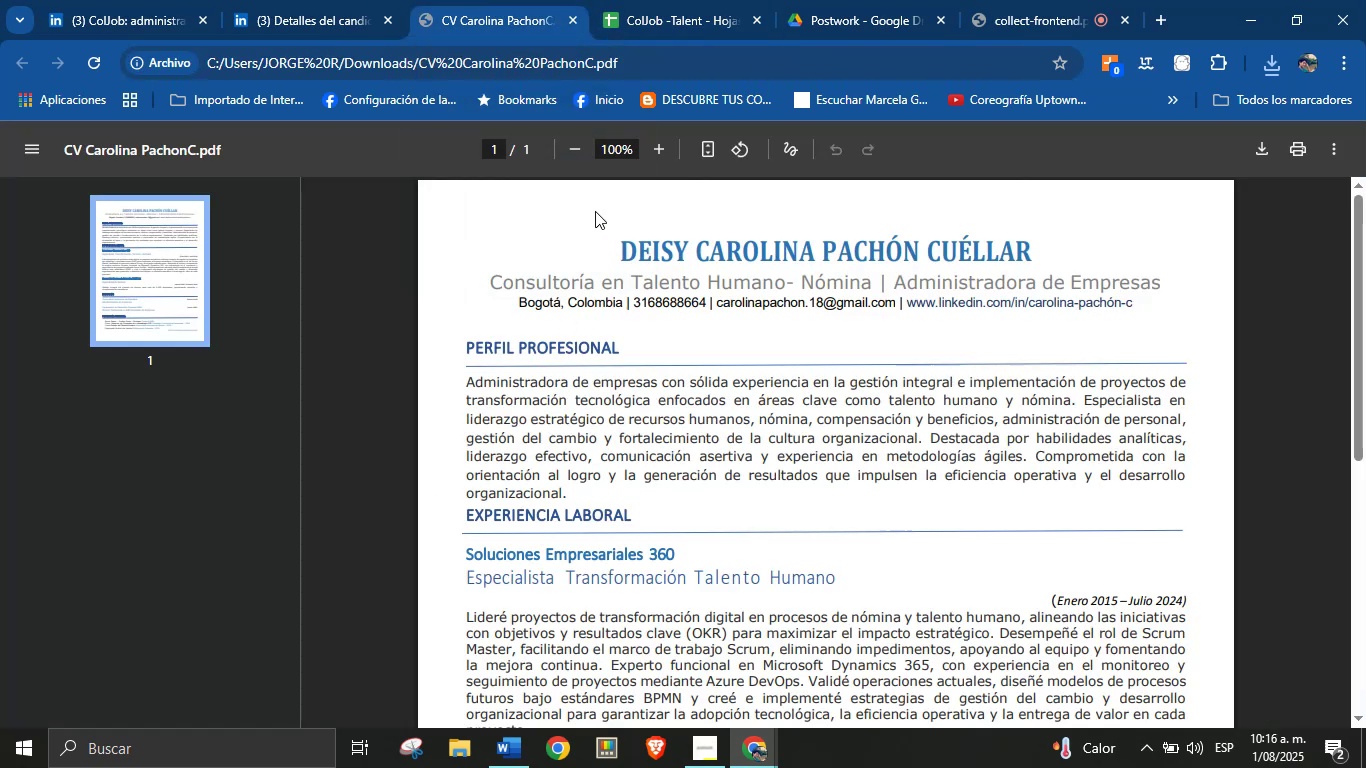 
left_click([633, 2])
 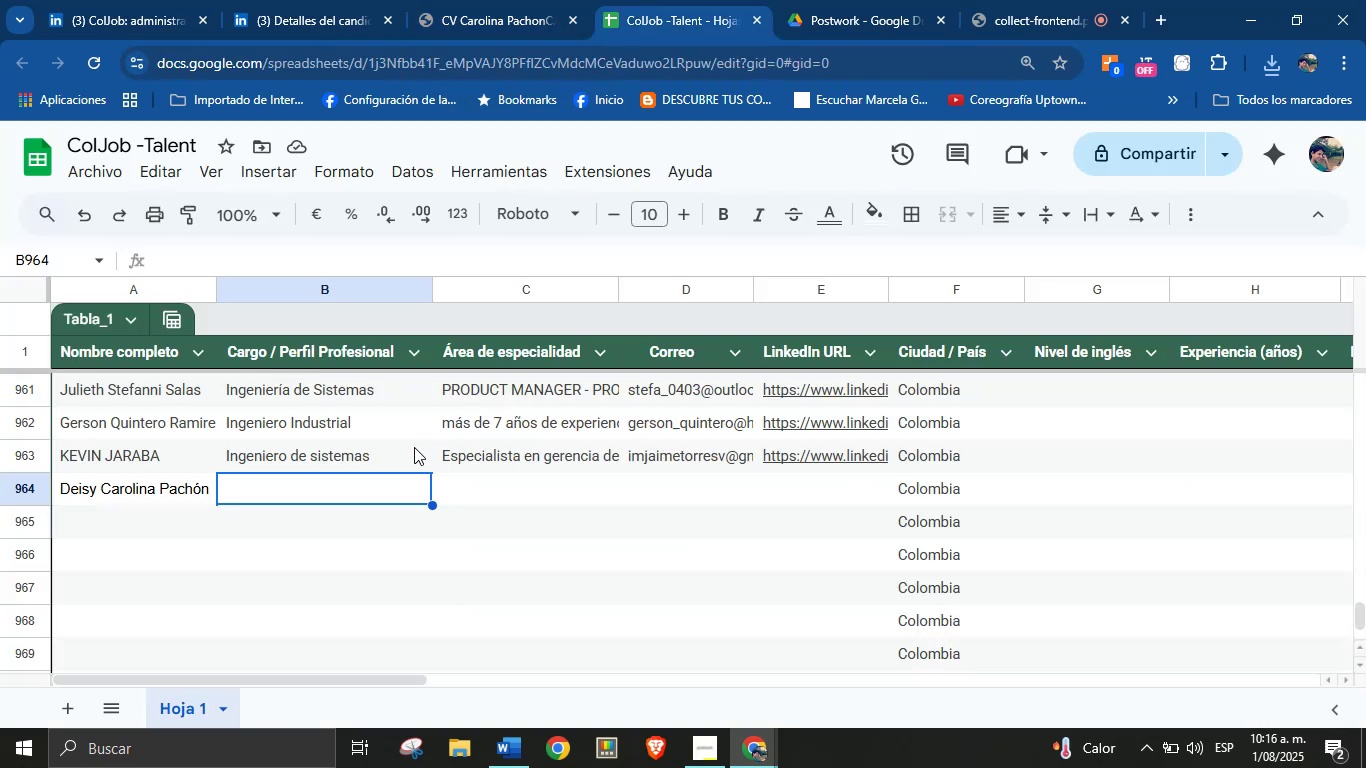 
left_click([474, 0])
 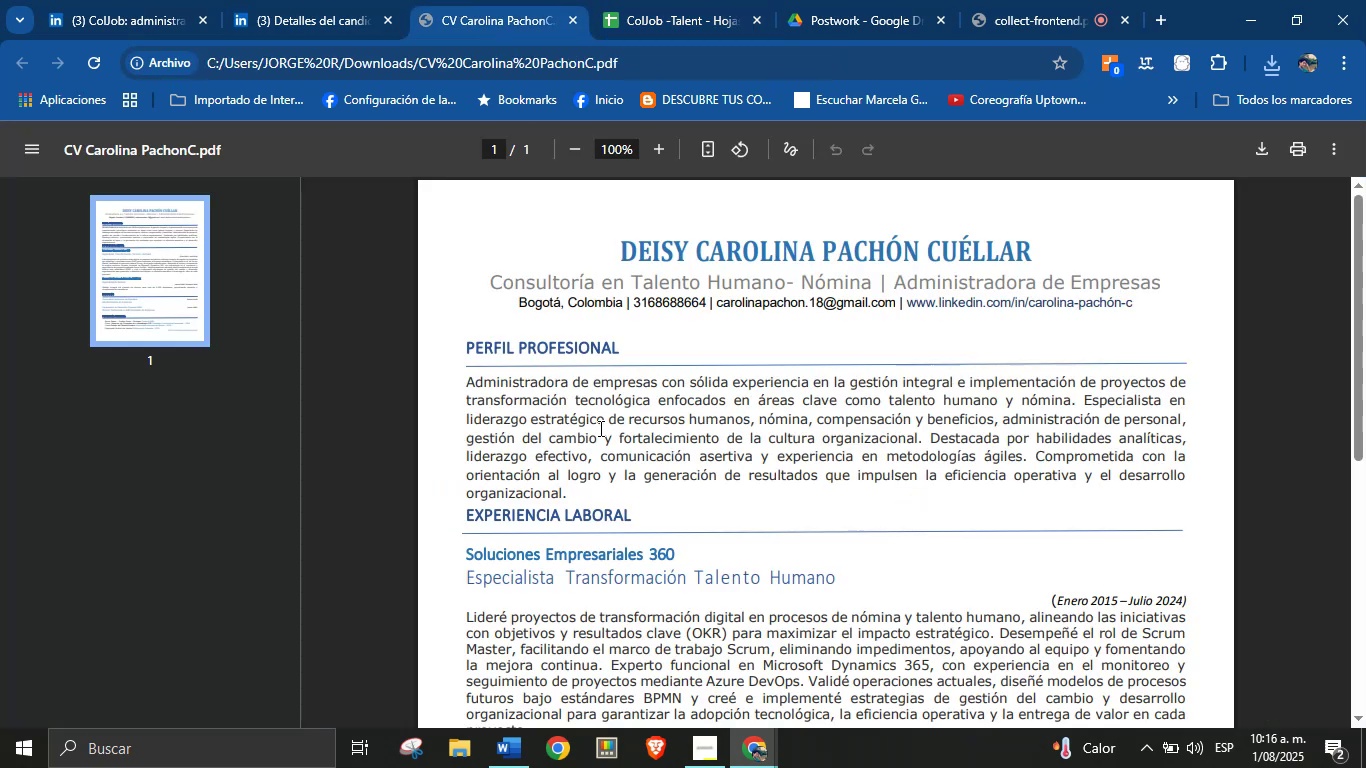 
left_click([616, 420])
 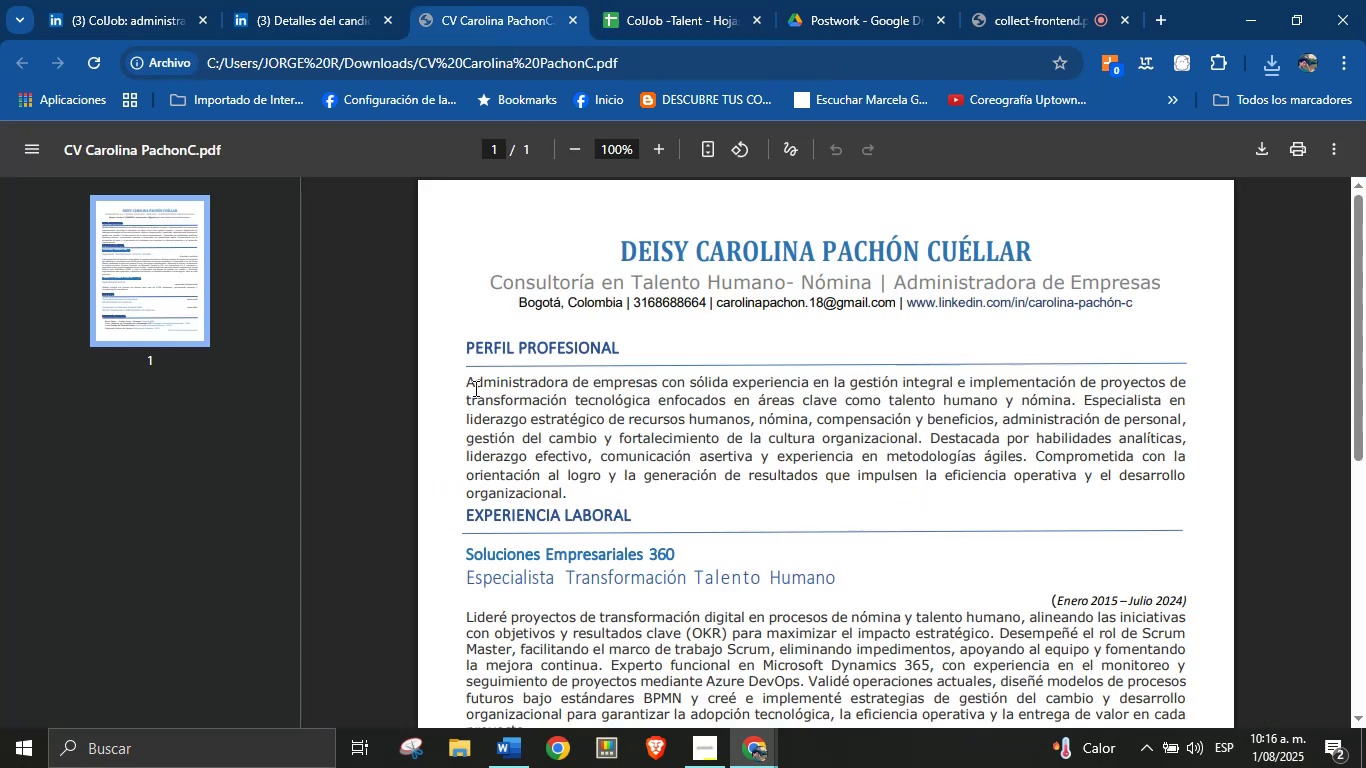 
left_click_drag(start_coordinate=[465, 388], to_coordinate=[654, 381])
 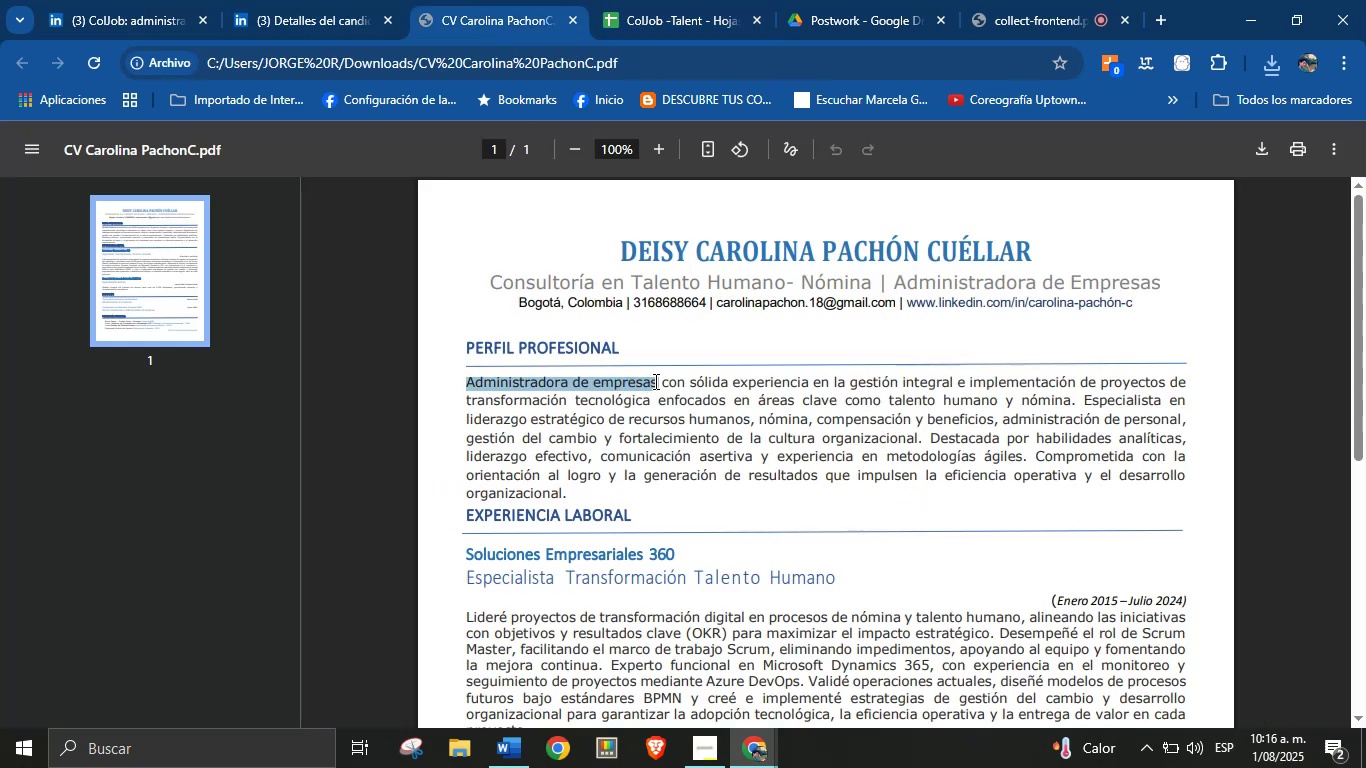 
key(Control+C)
 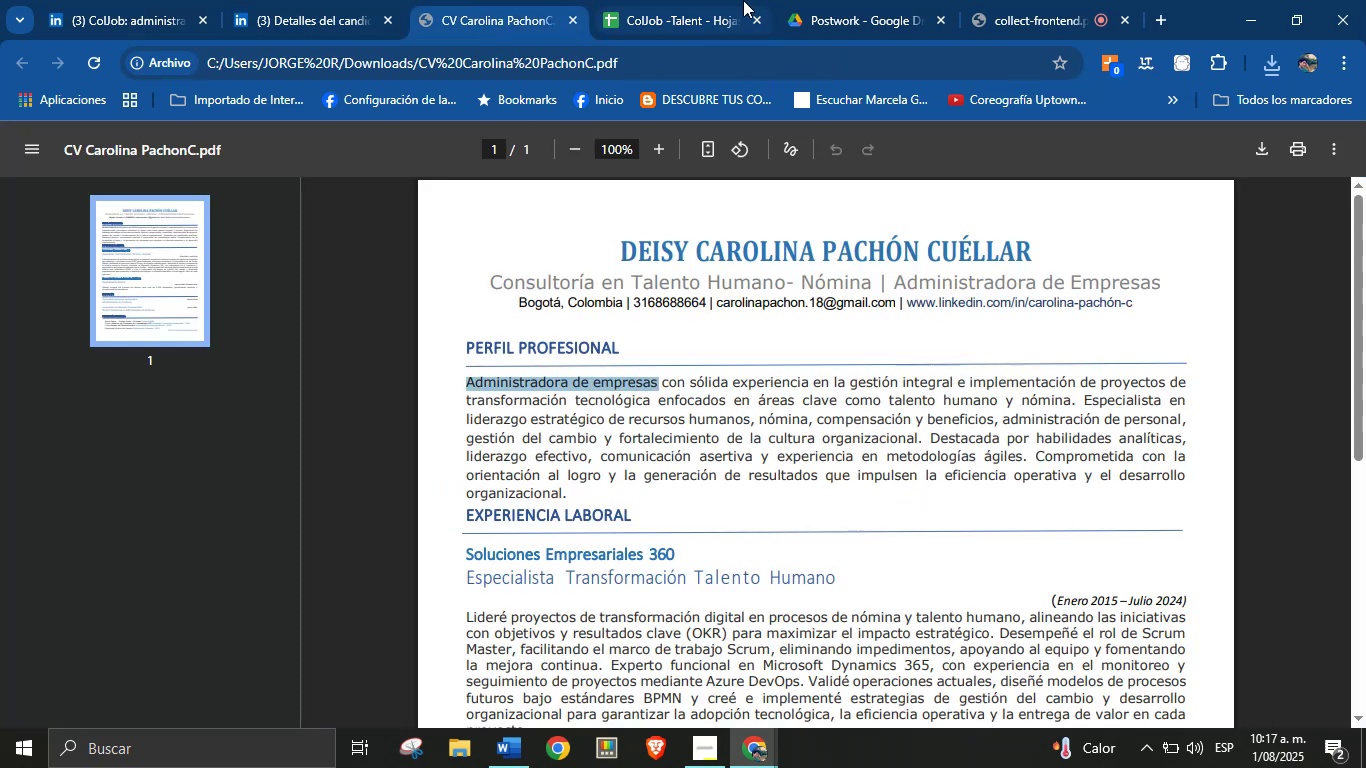 
left_click([718, 0])
 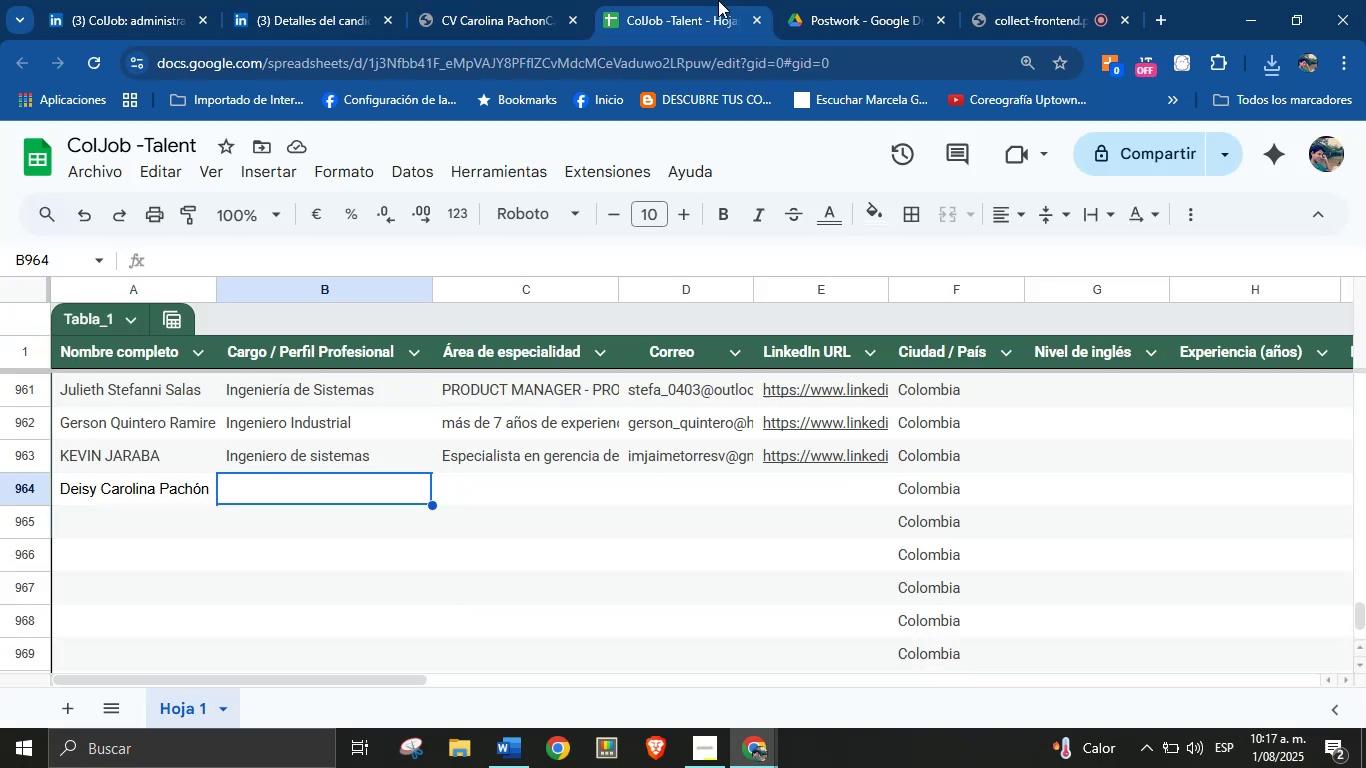 
key(Control+V)
 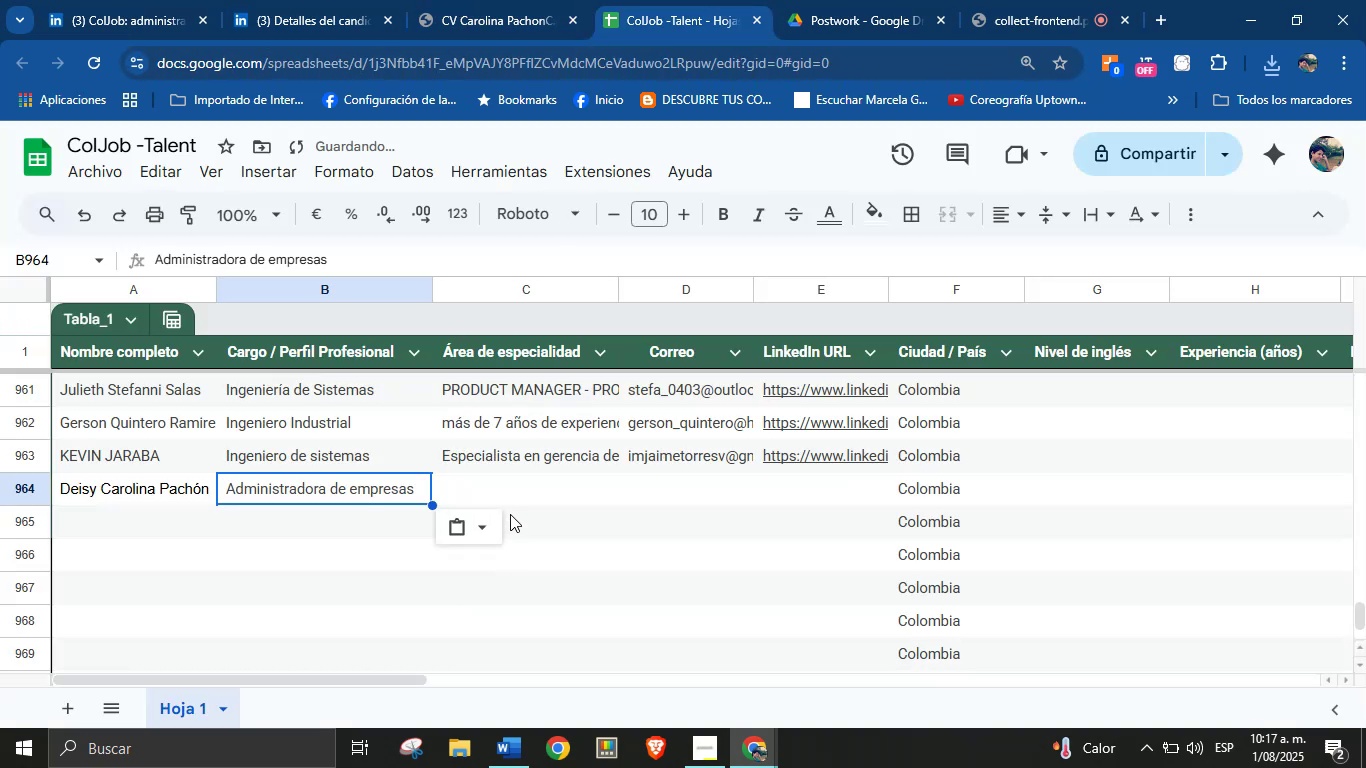 
left_click([521, 487])
 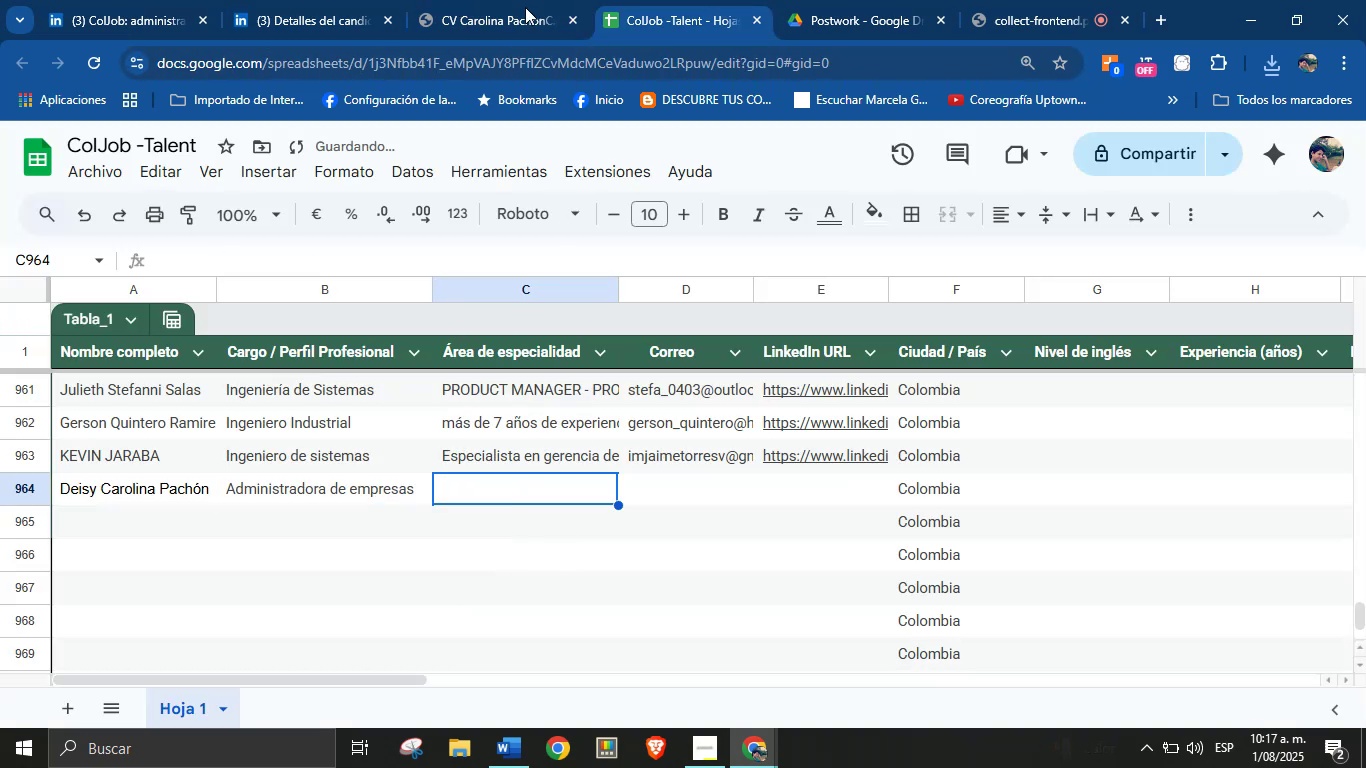 
left_click([525, 0])
 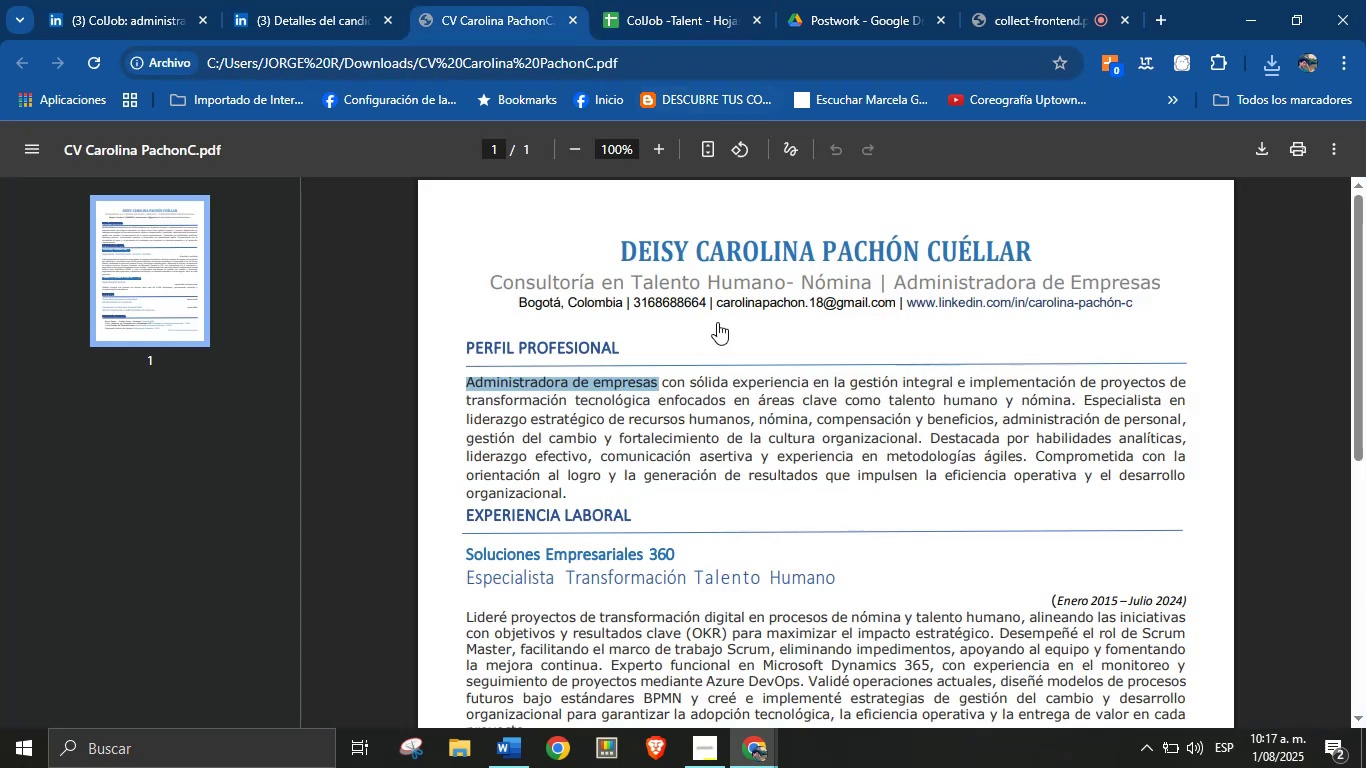 
left_click([706, 403])
 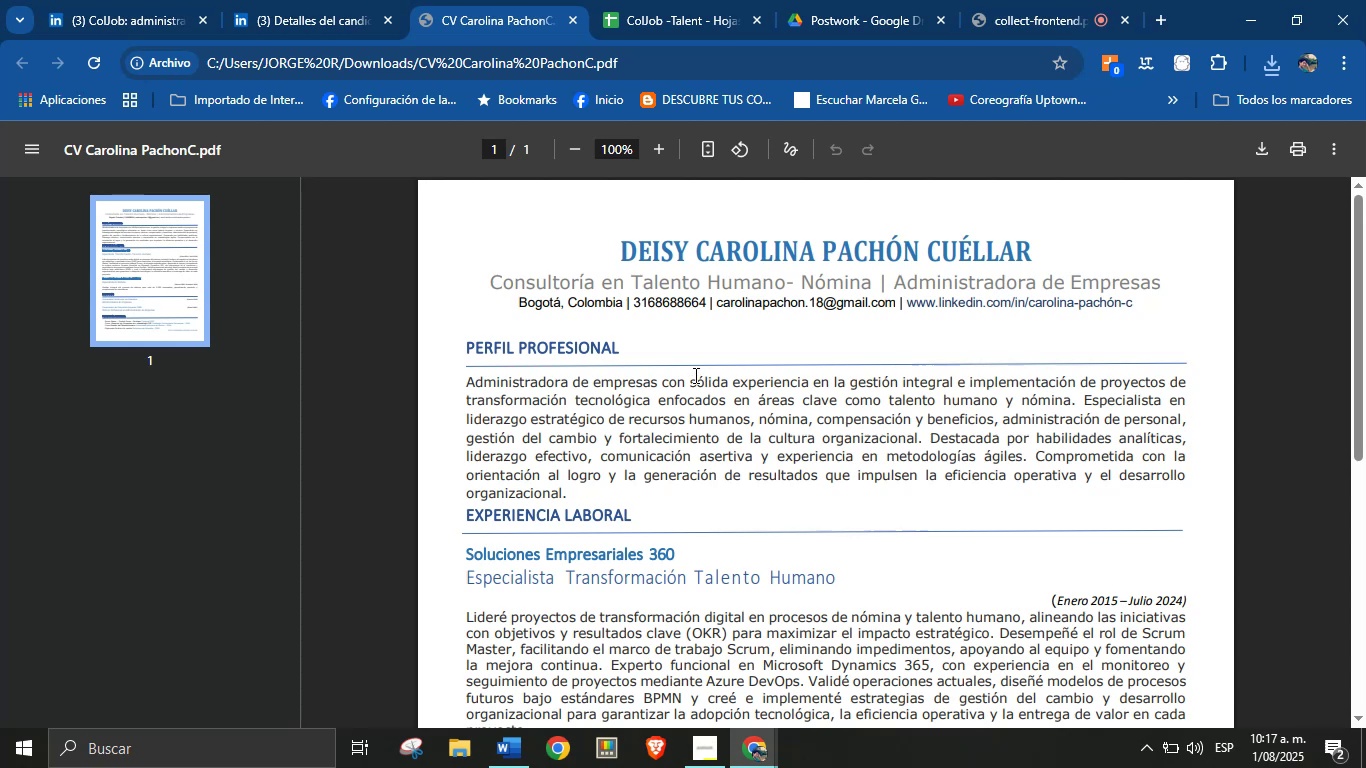 
left_click_drag(start_coordinate=[688, 378], to_coordinate=[928, 439])
 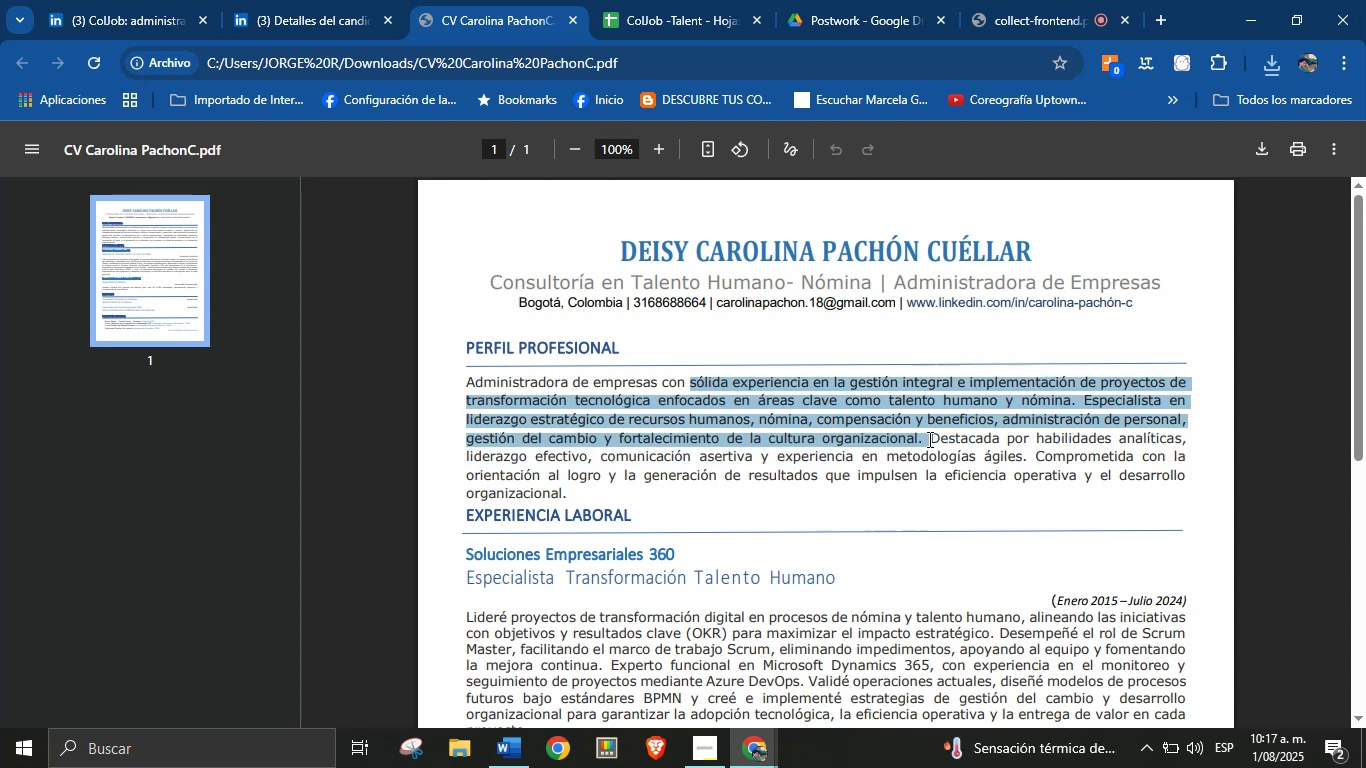 
key(Control+C)
 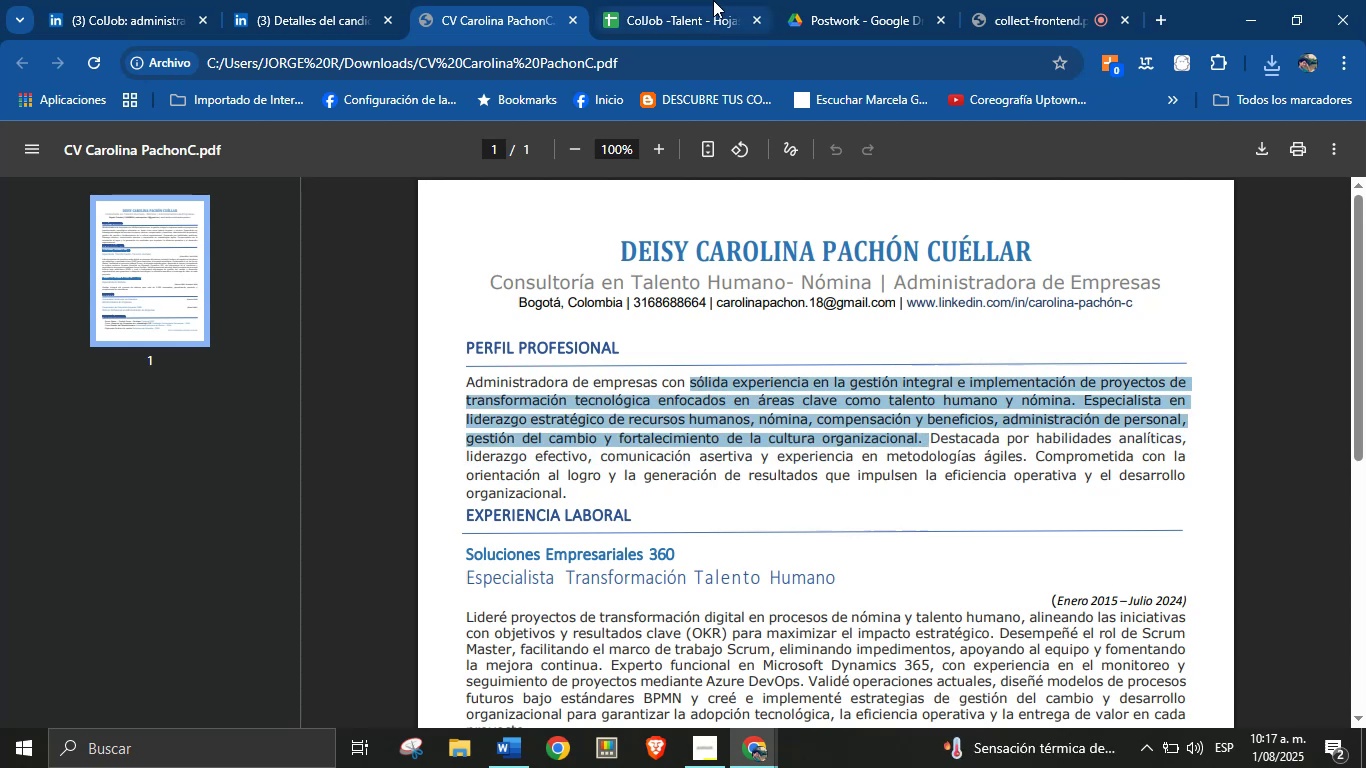 
key(Control+V)
 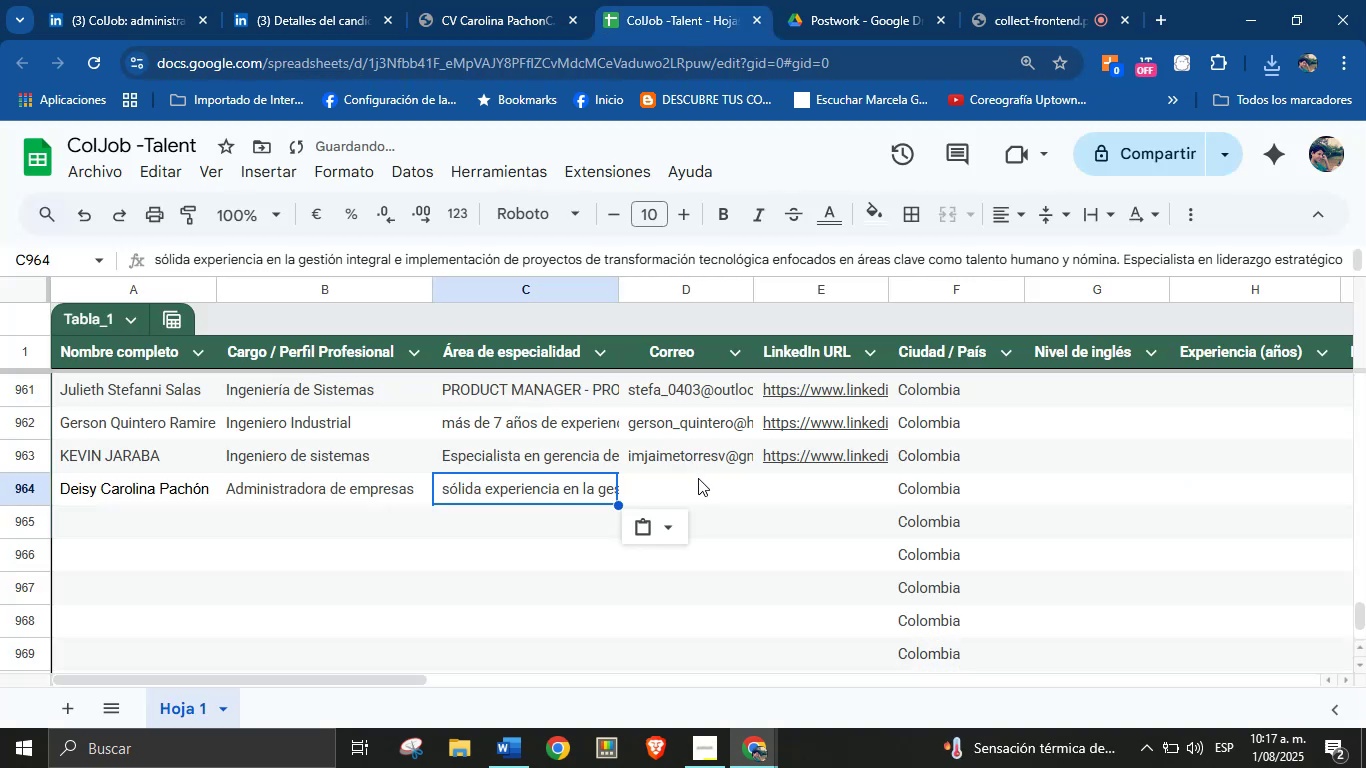 
left_click([699, 481])
 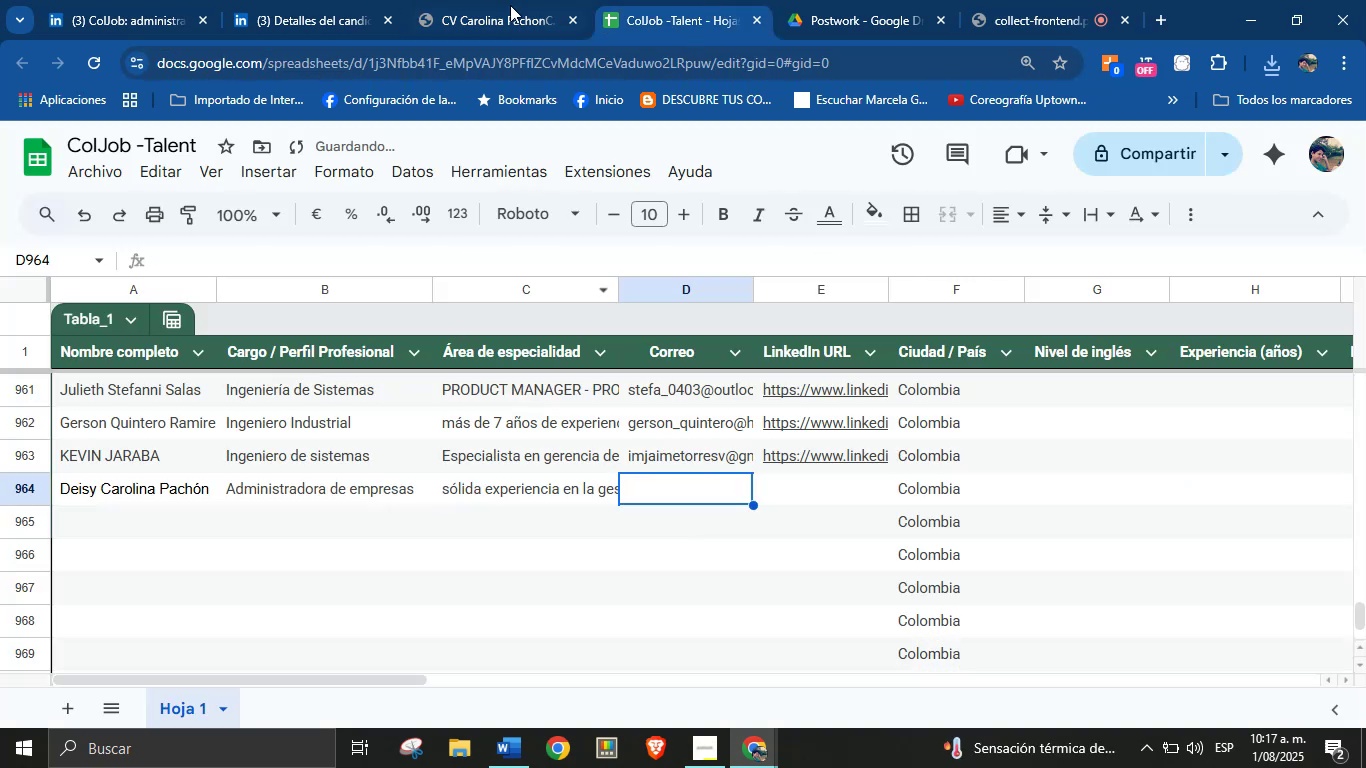 
left_click([504, 0])
 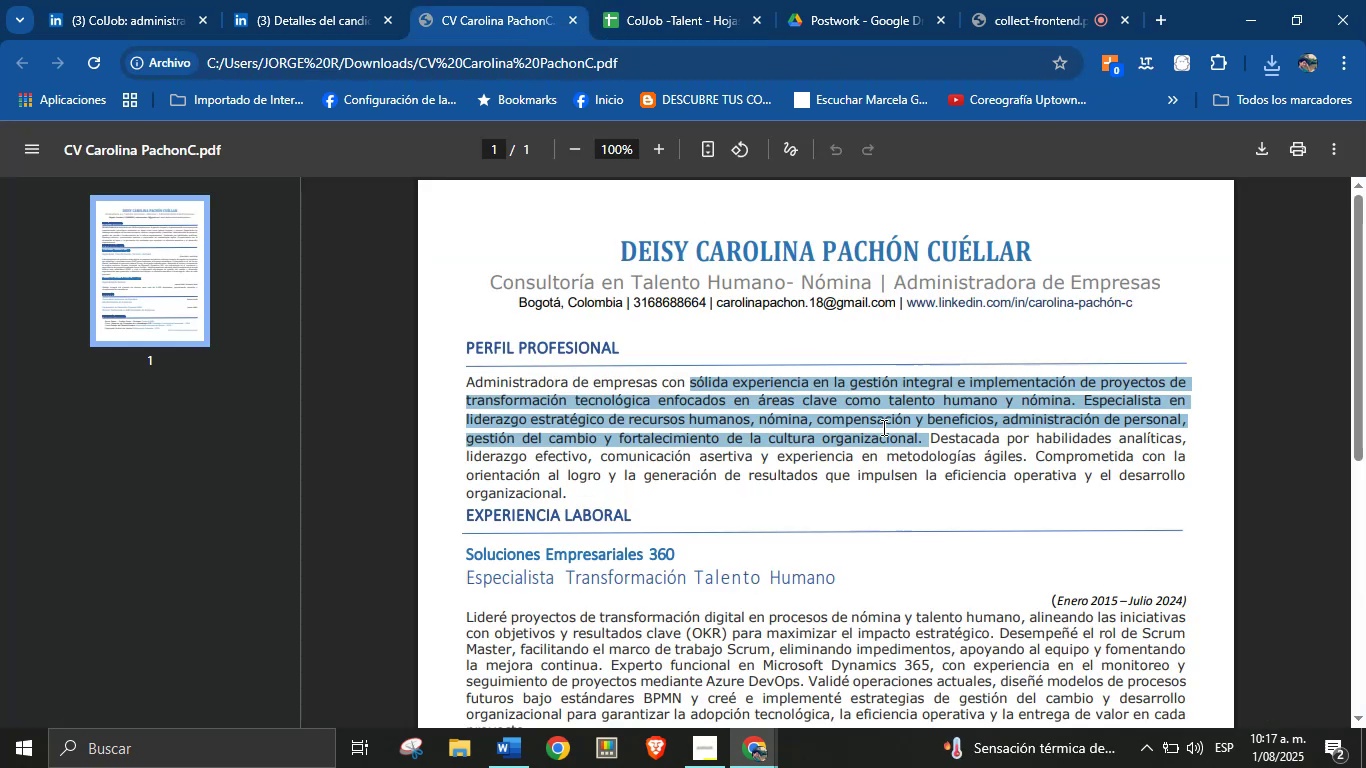 
left_click([898, 379])
 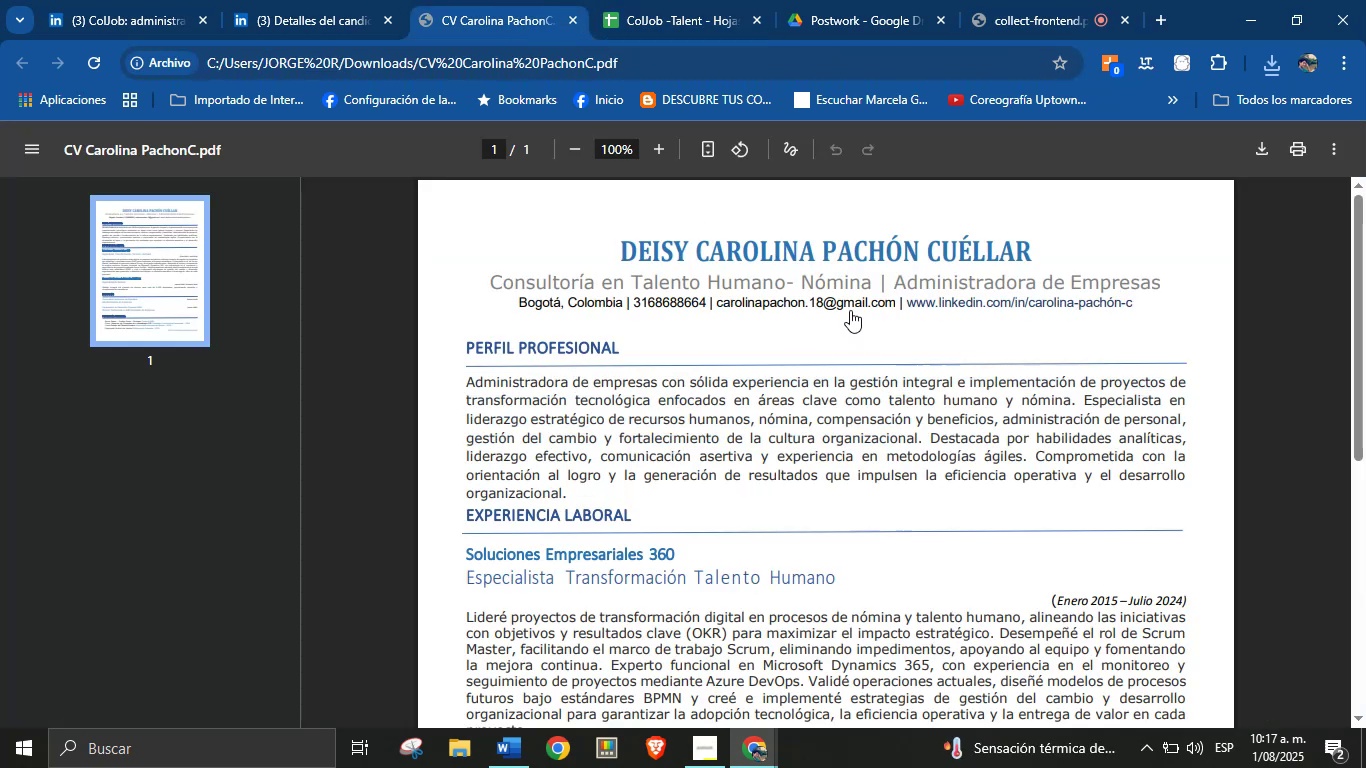 
right_click([850, 309])
 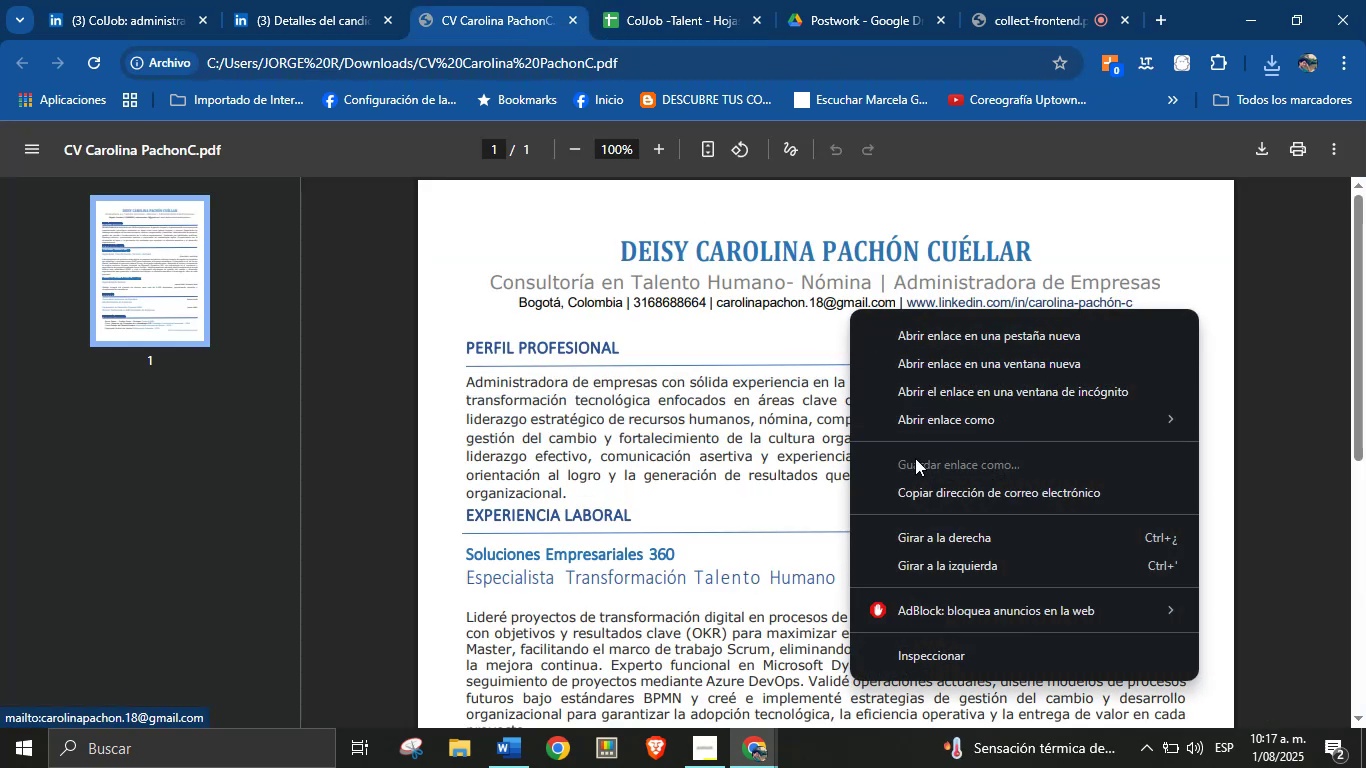 
left_click([934, 493])
 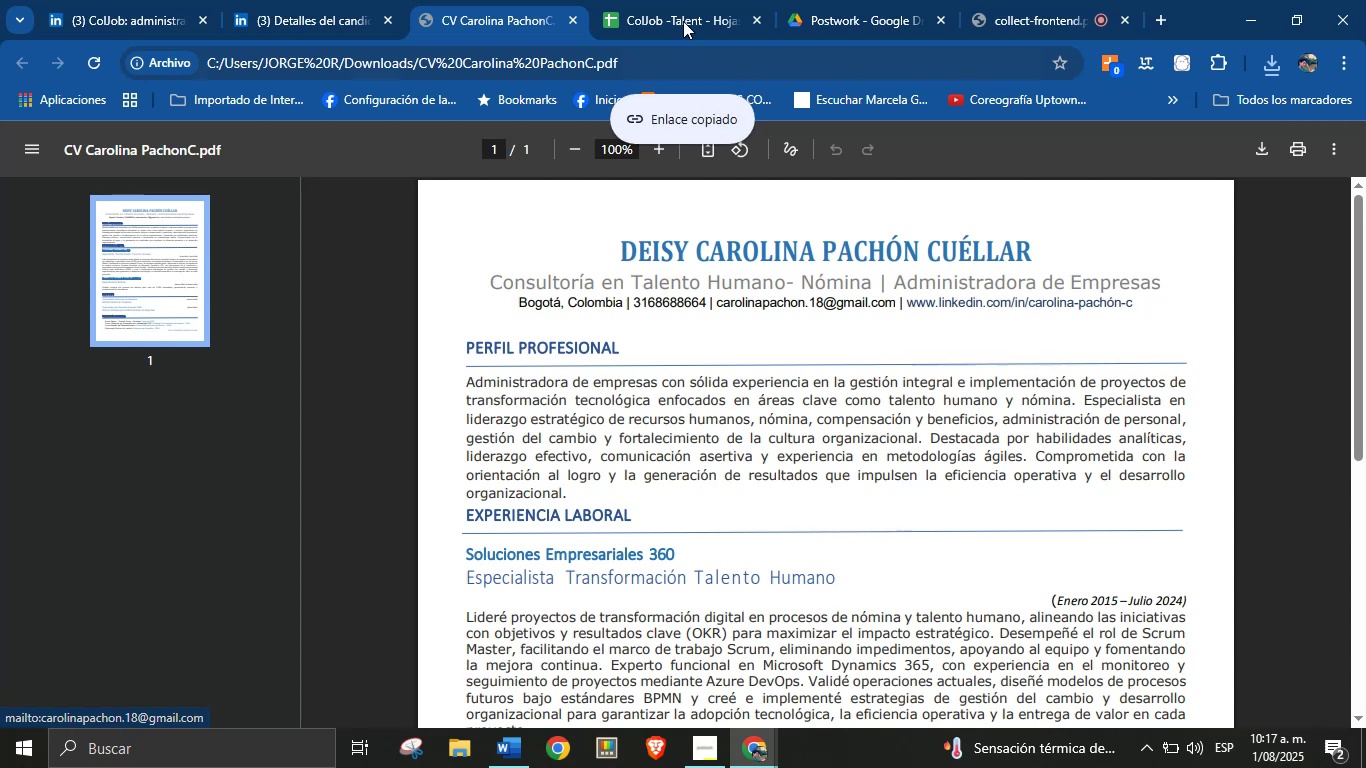 
left_click([668, 0])
 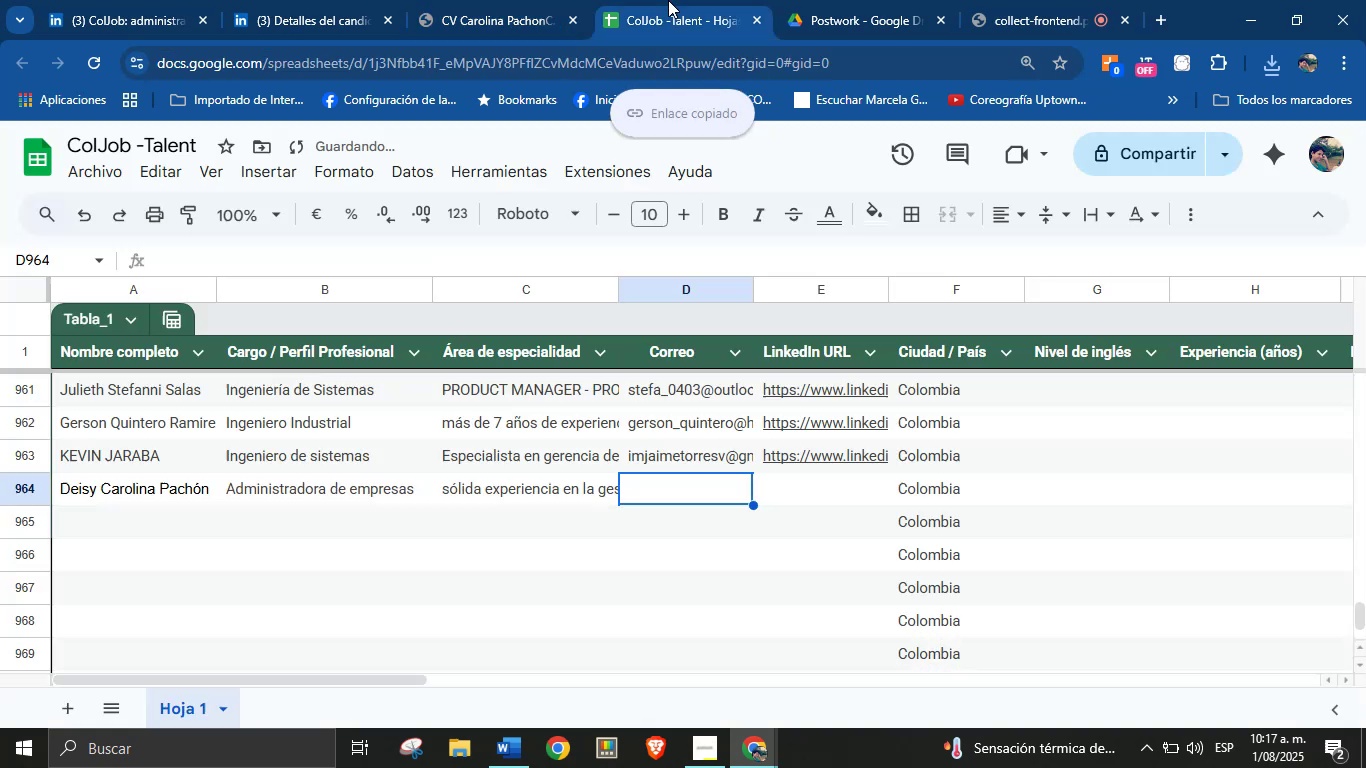 
key(Control+V)
 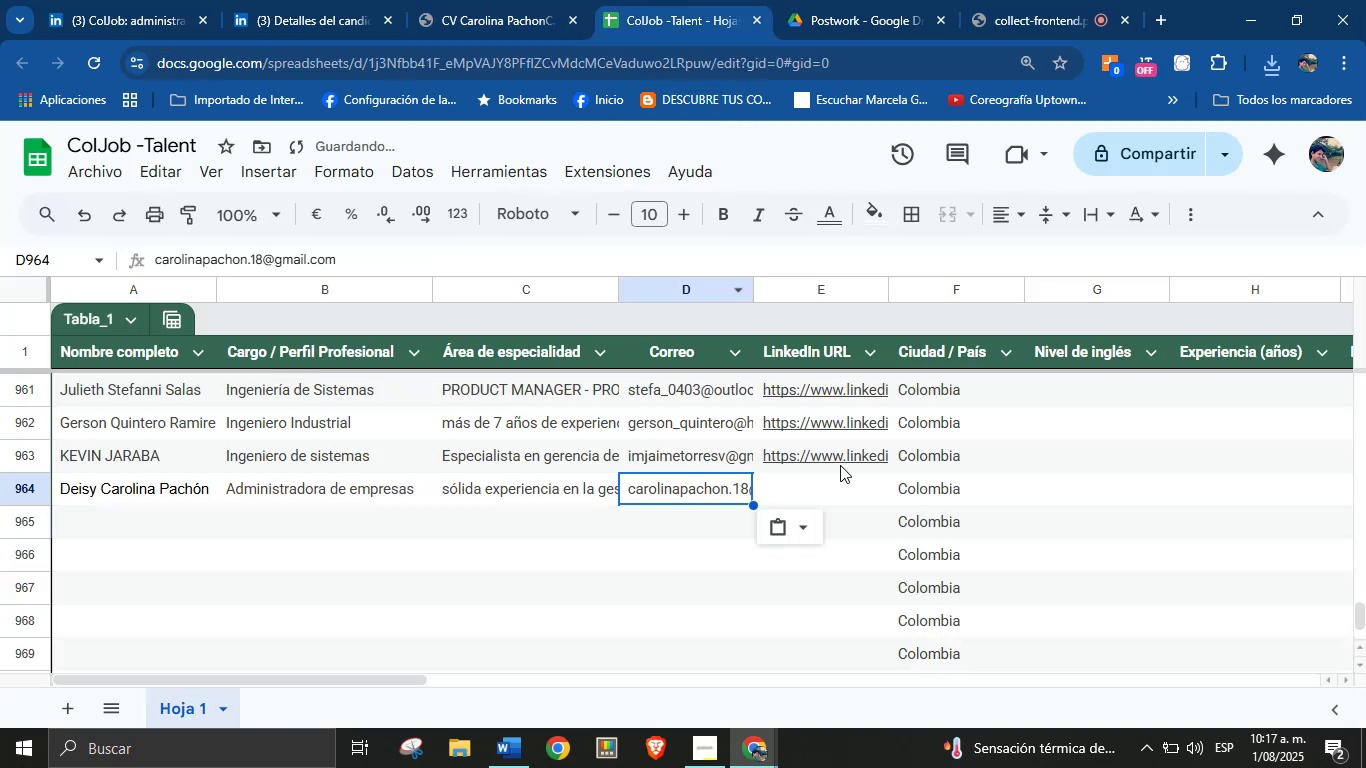 
left_click([843, 498])
 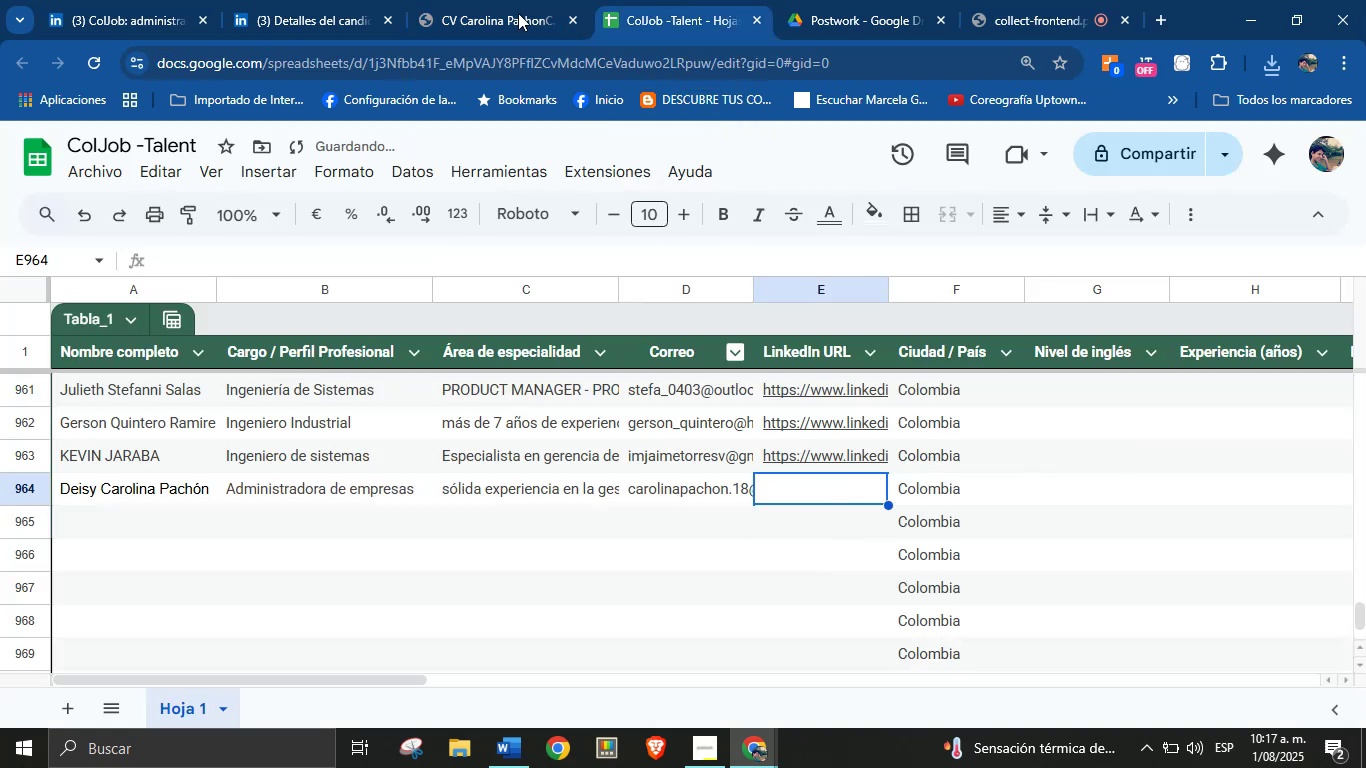 
left_click([464, 0])
 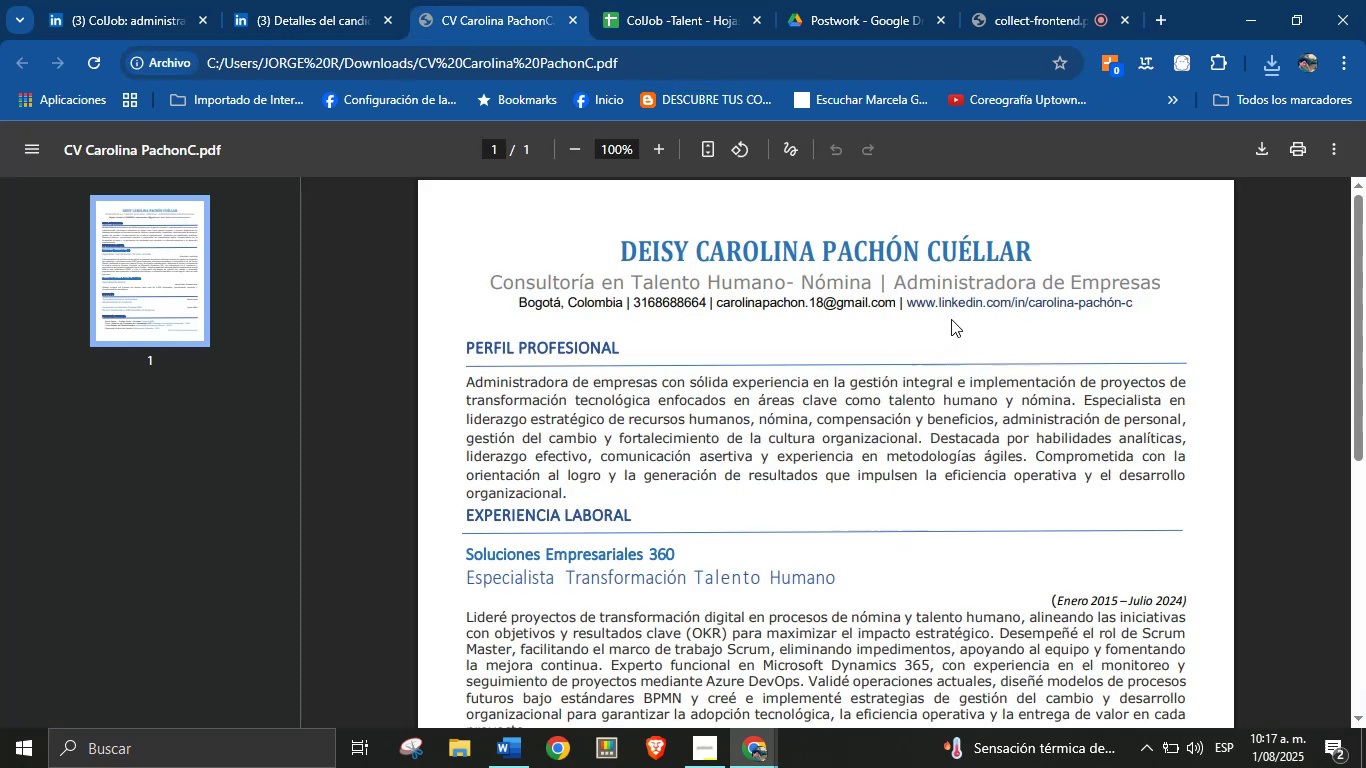 
right_click([959, 307])
 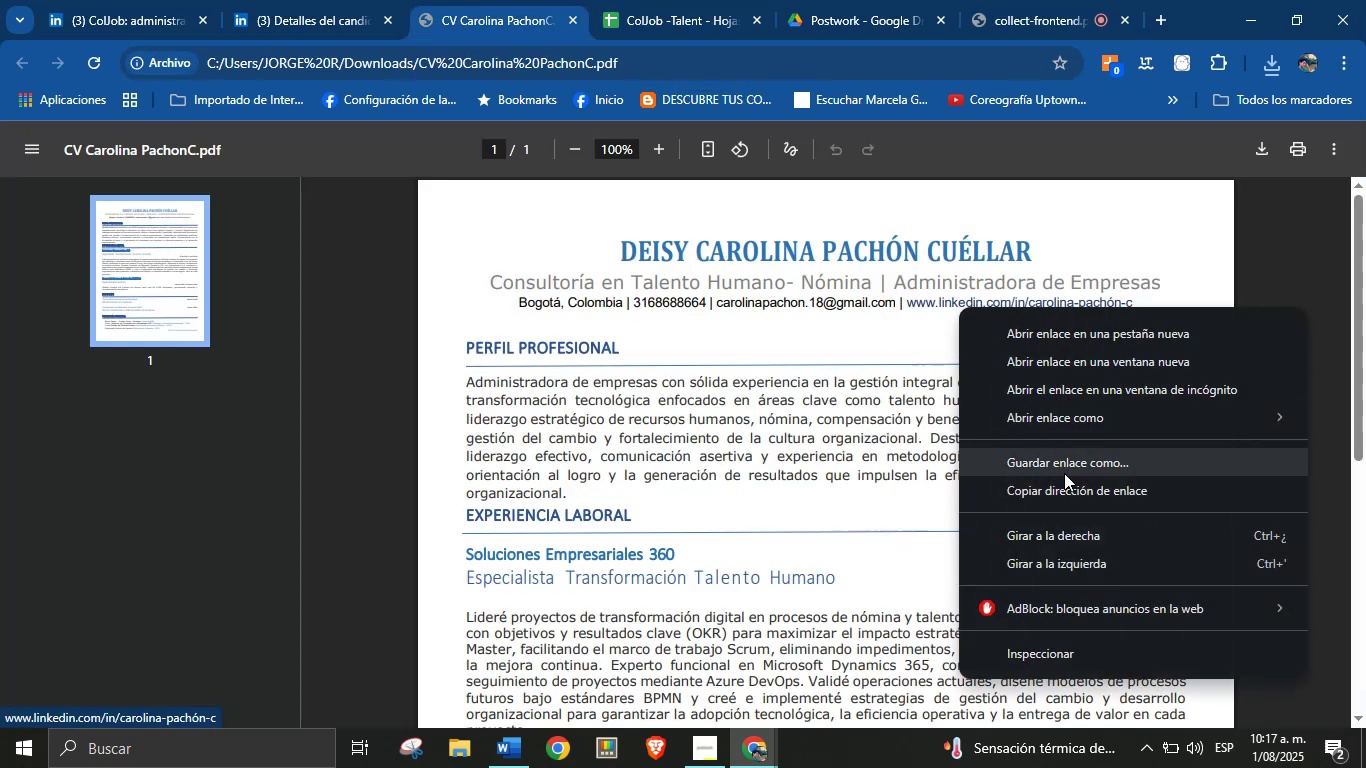 
left_click([1064, 481])
 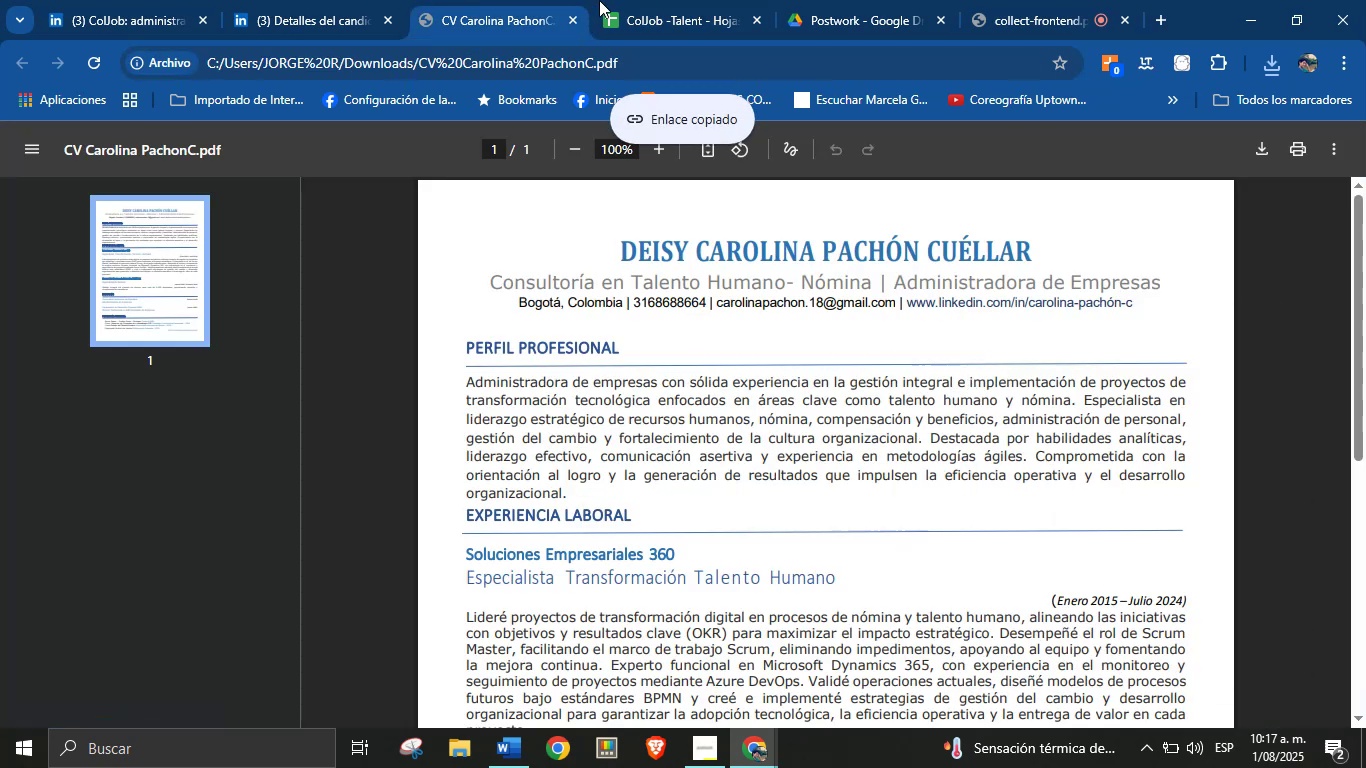 
left_click([614, 0])
 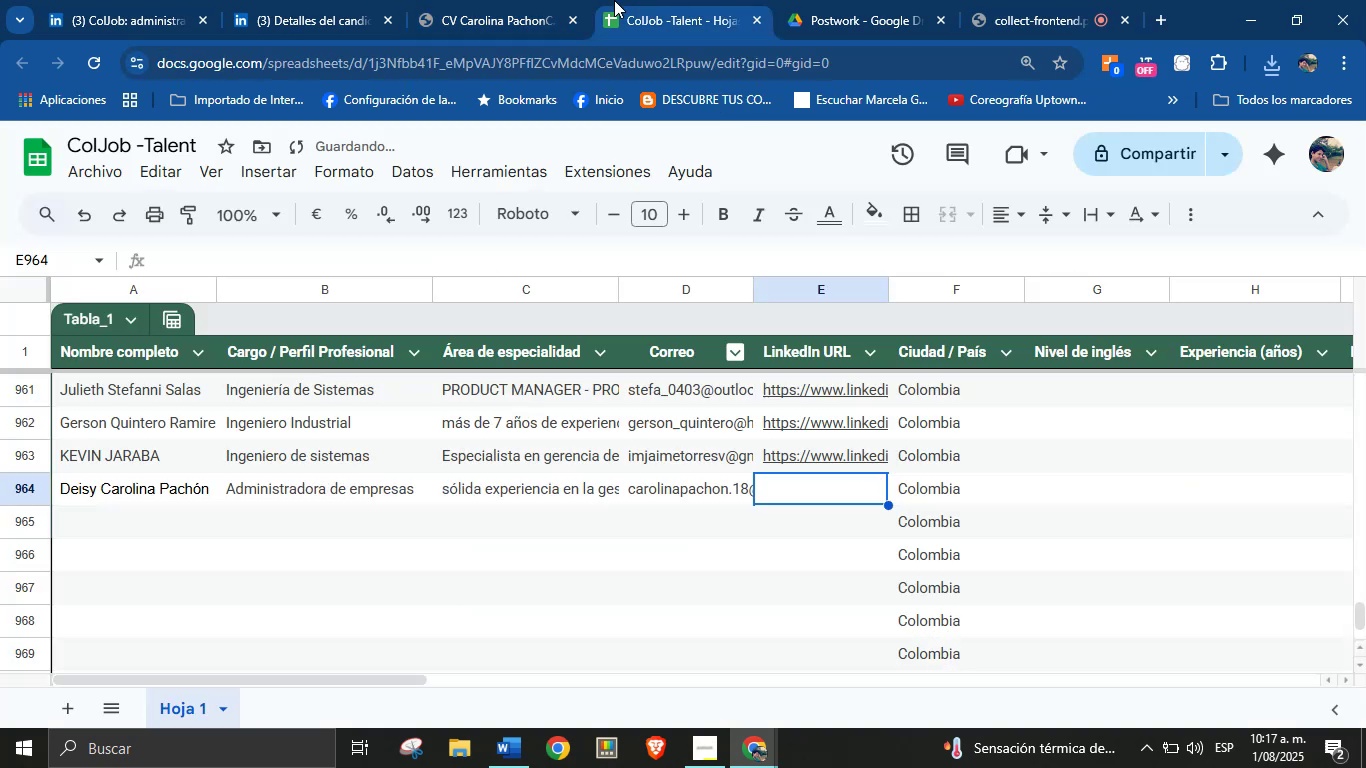 
key(Control+V)
 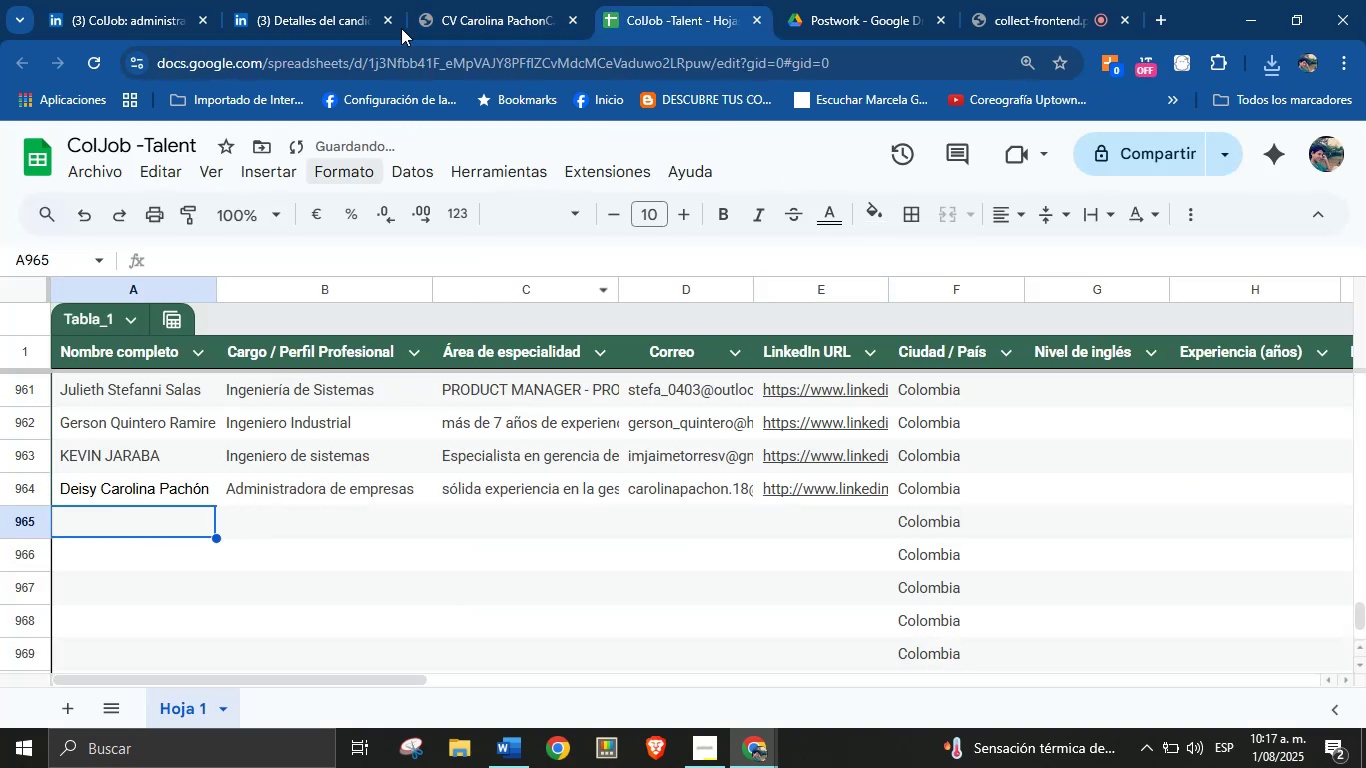 
double_click([326, 0])
 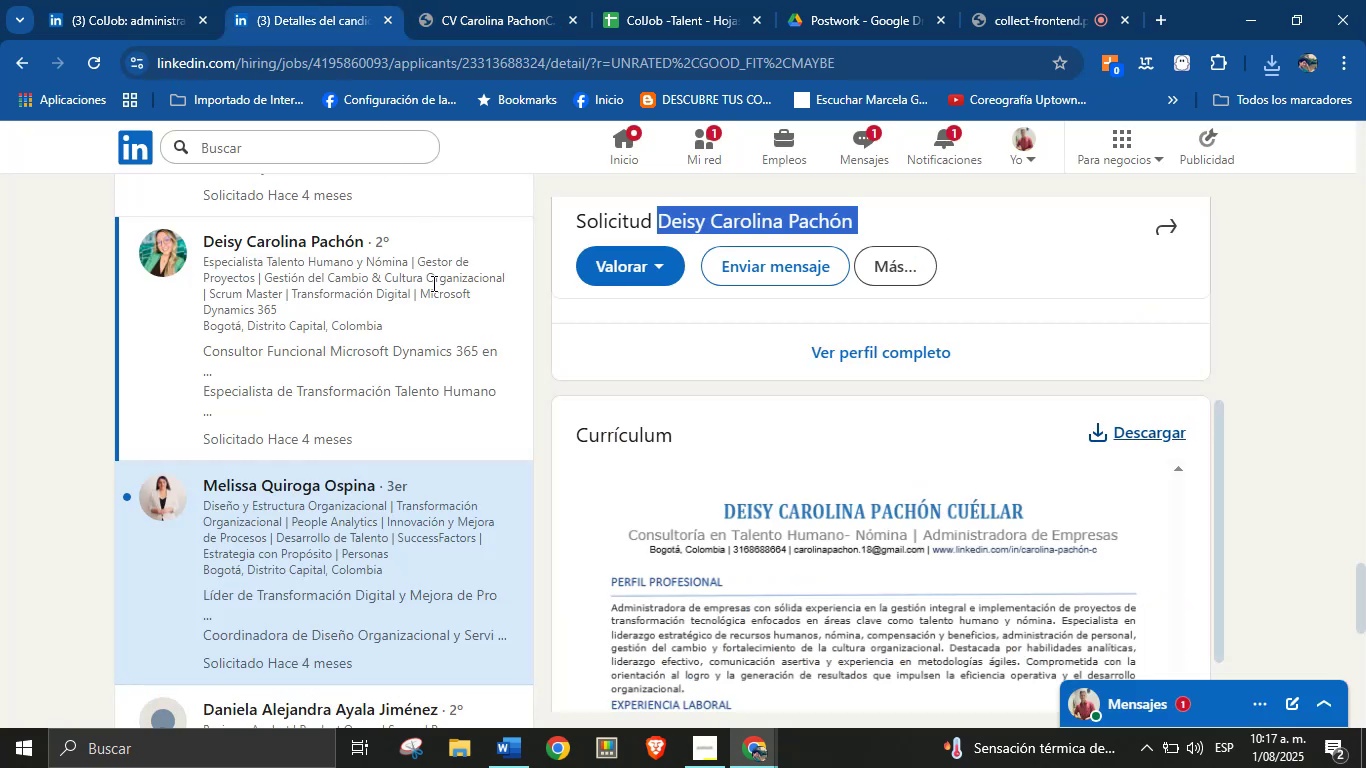 
scroll: coordinate [354, 396], scroll_direction: down, amount: 2.0
 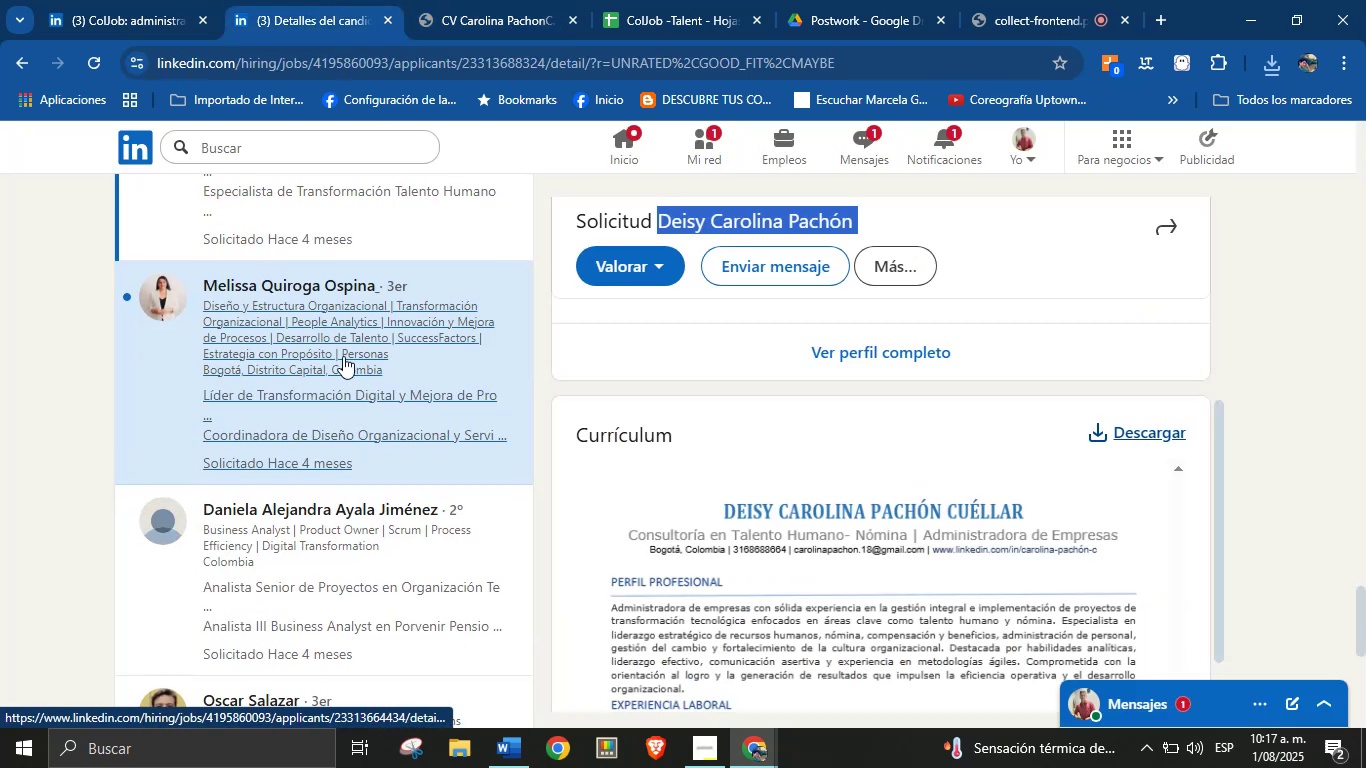 
left_click([341, 352])
 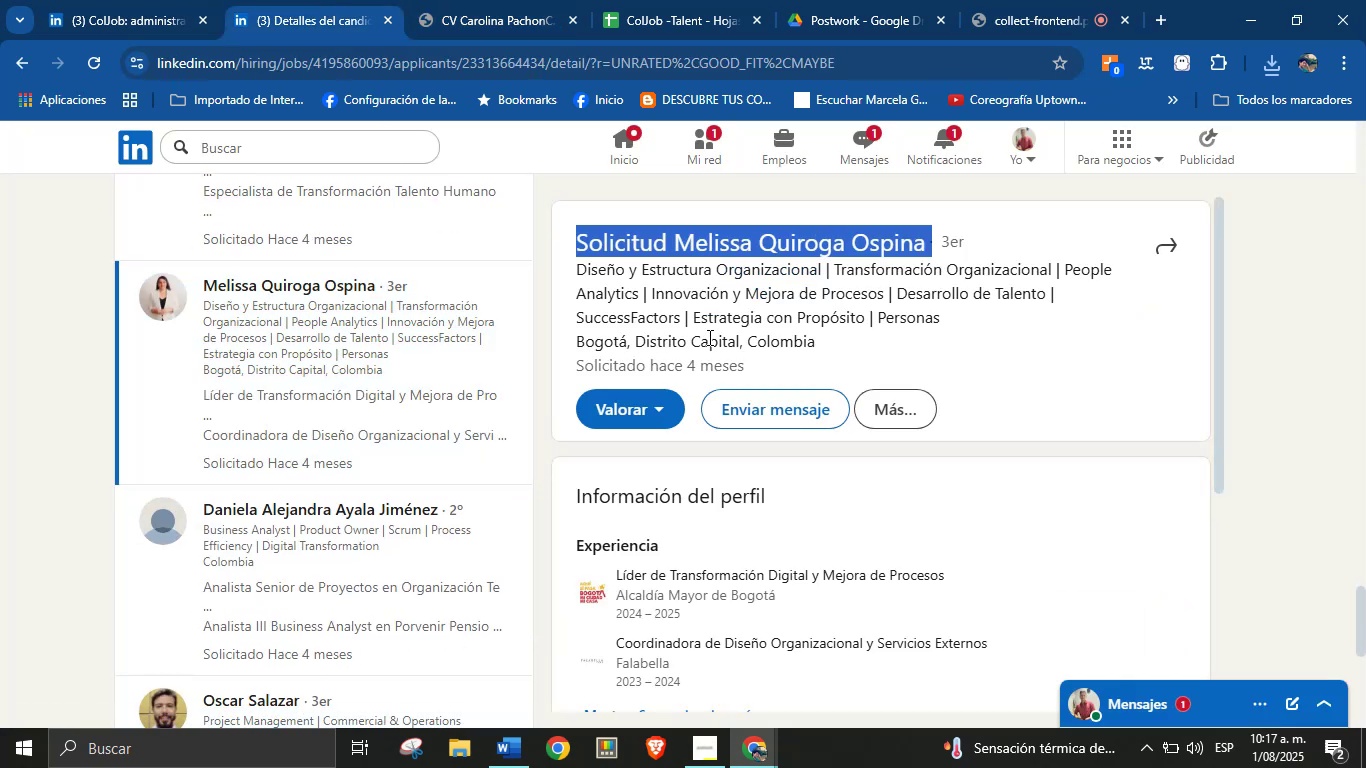 
left_click([889, 295])
 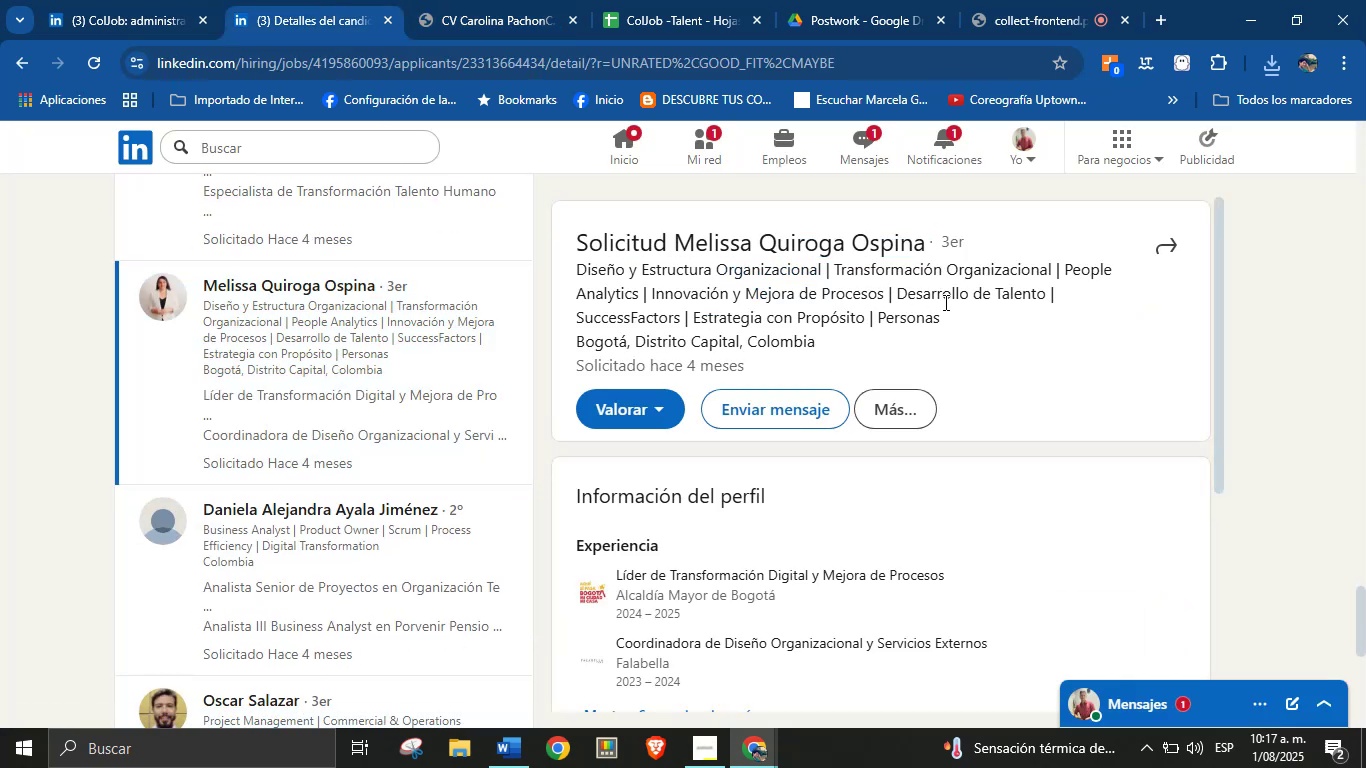 
scroll: coordinate [838, 403], scroll_direction: down, amount: 6.0
 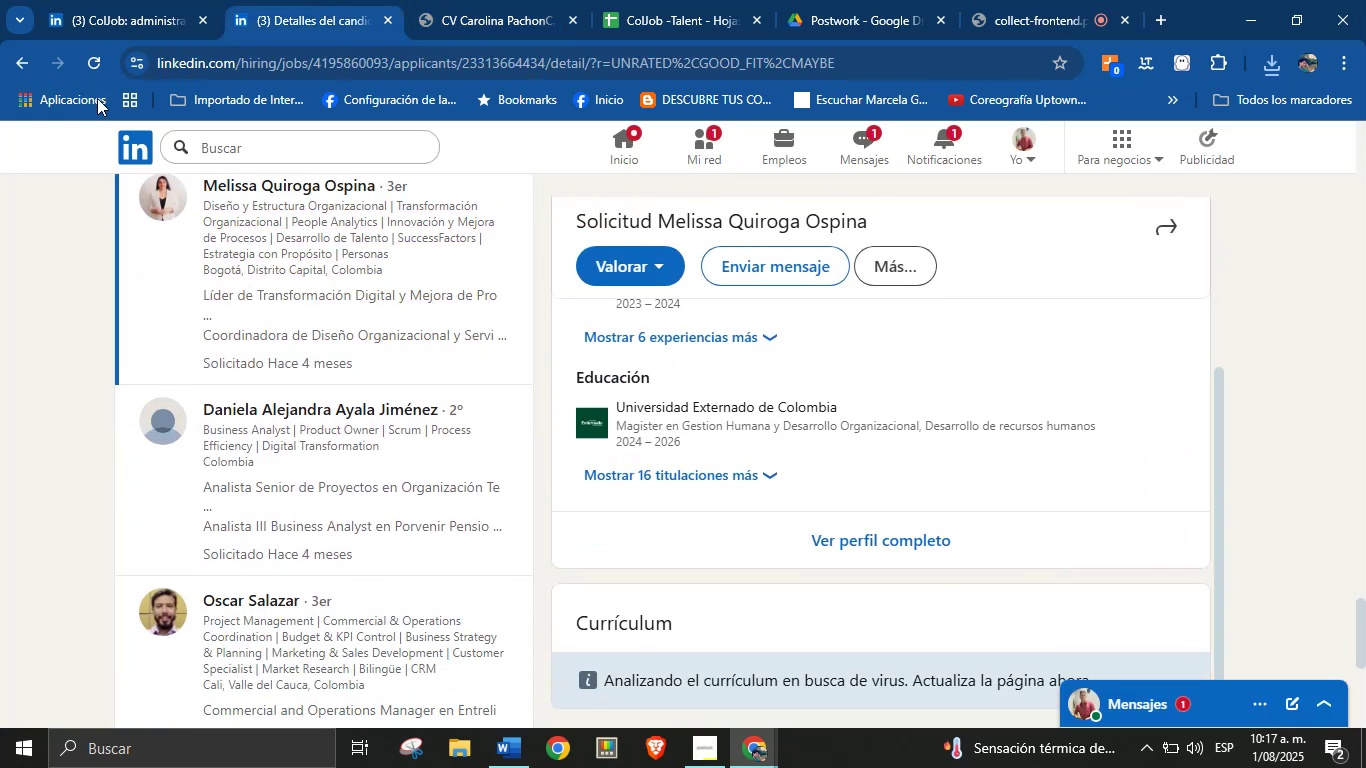 
left_click([86, 59])
 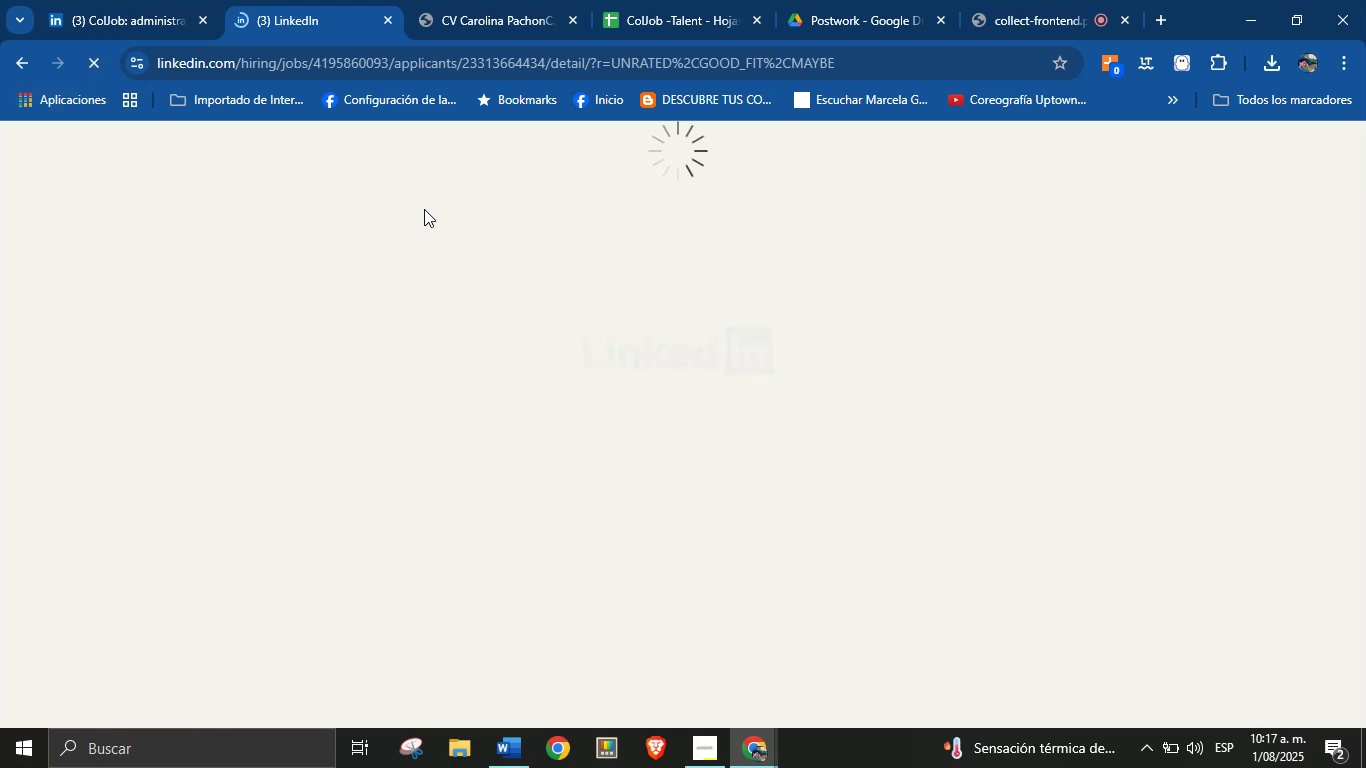 
wait(11.31)
 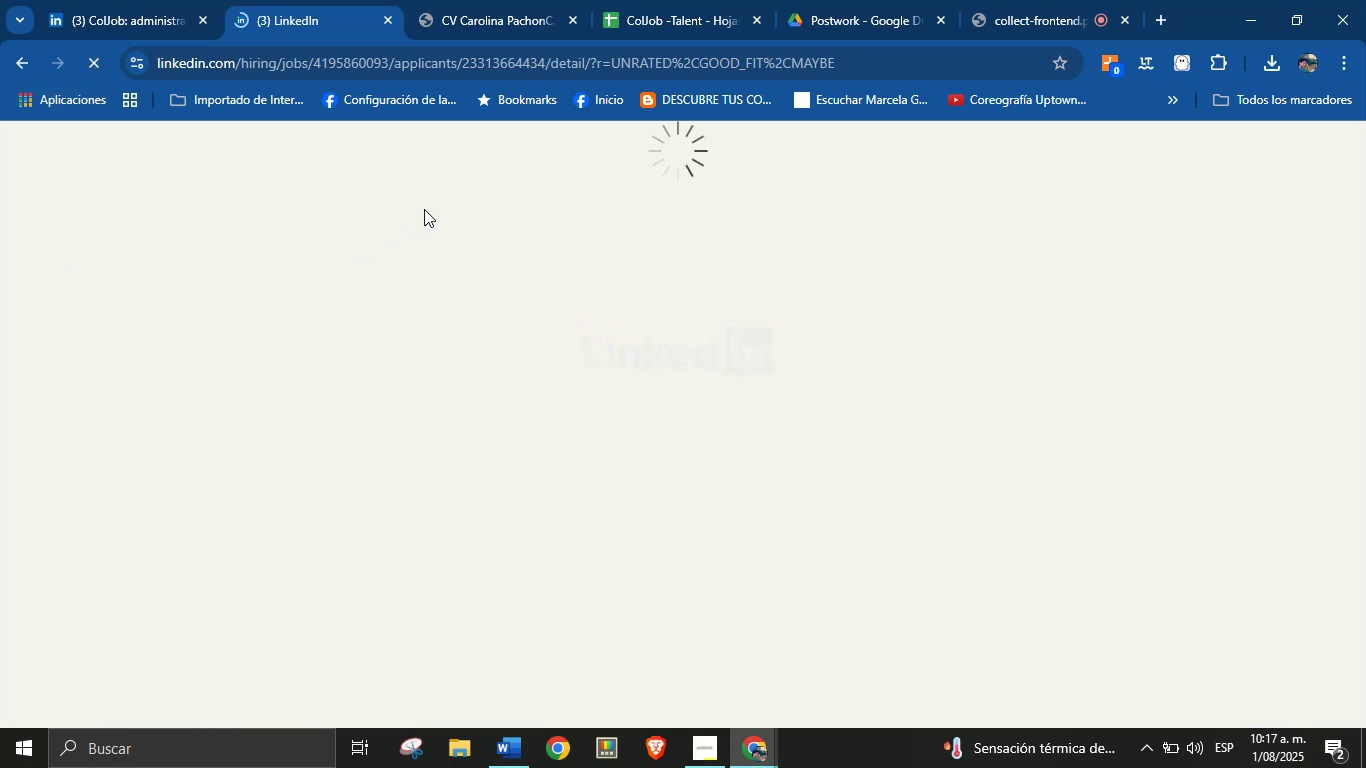 
left_click([485, 0])
 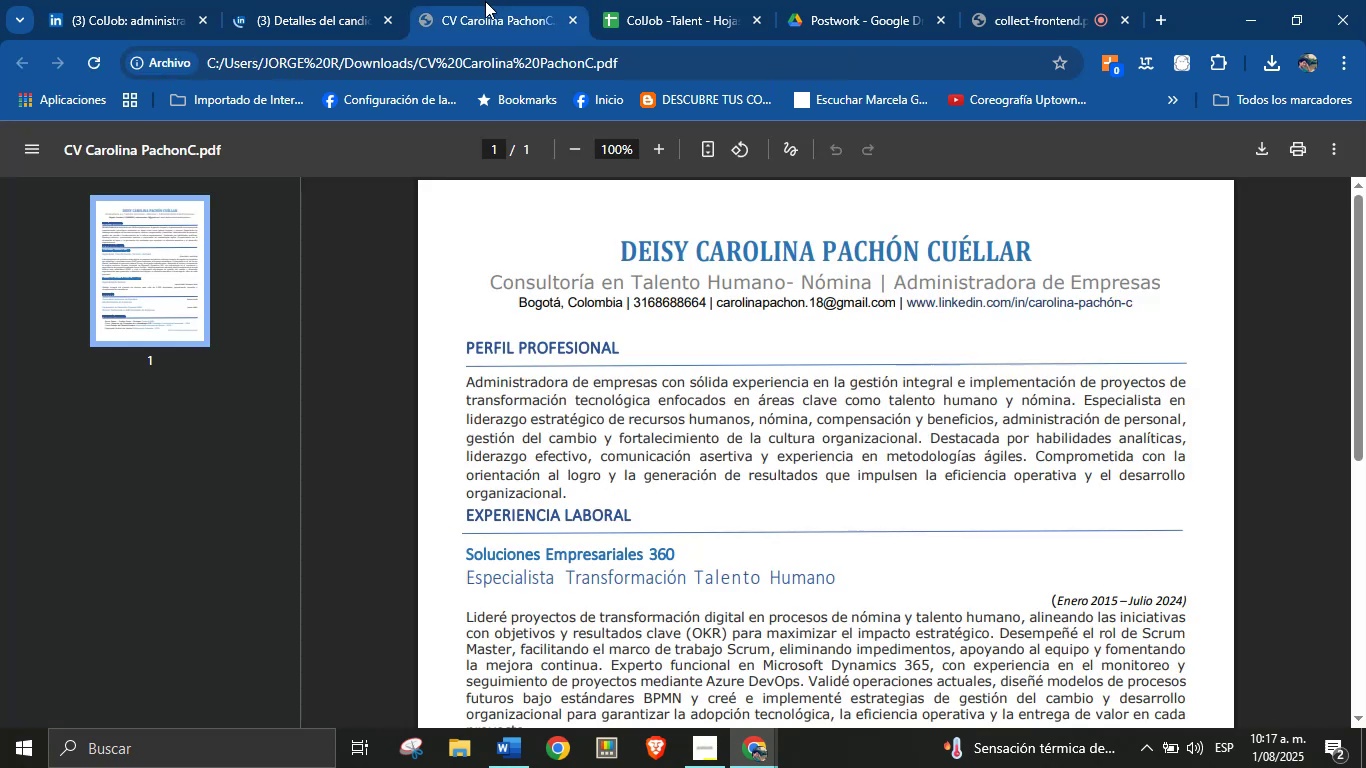 
left_click([317, 0])
 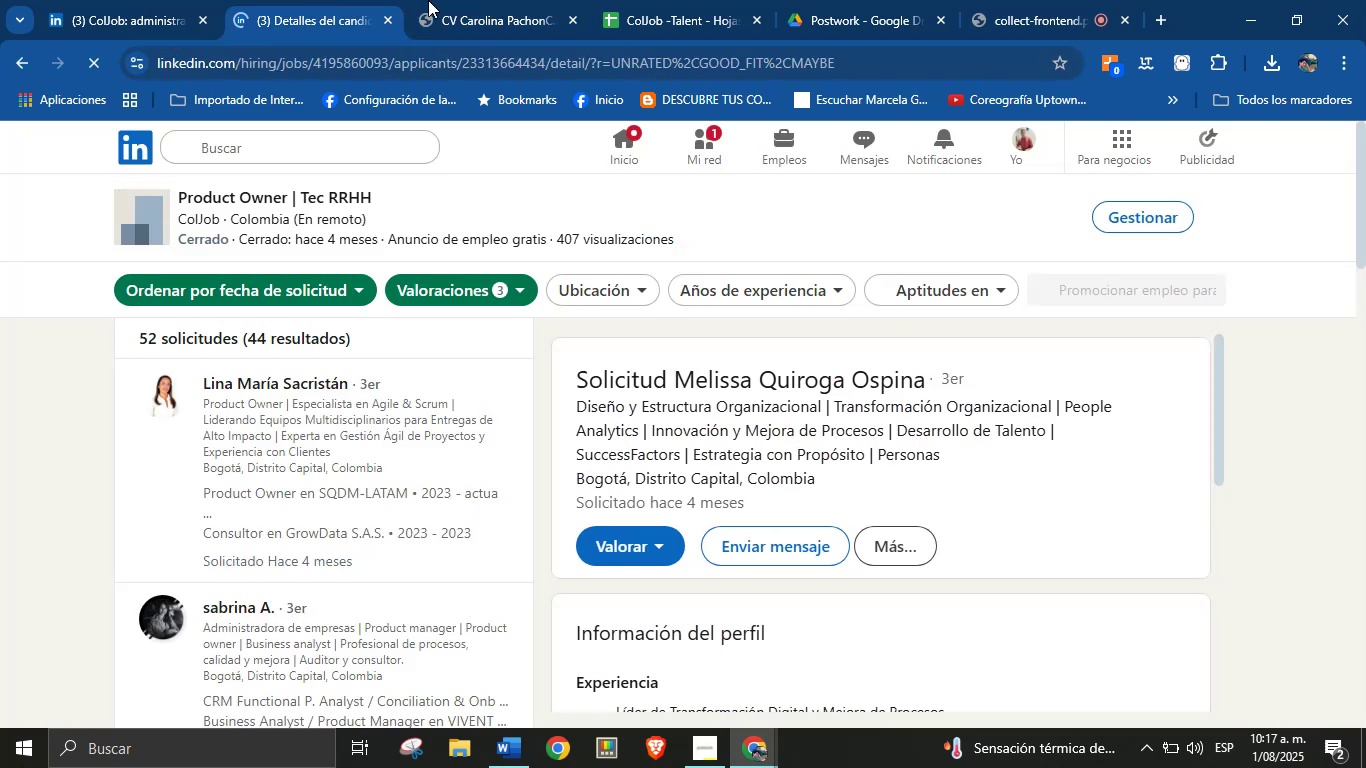 
left_click([432, 0])
 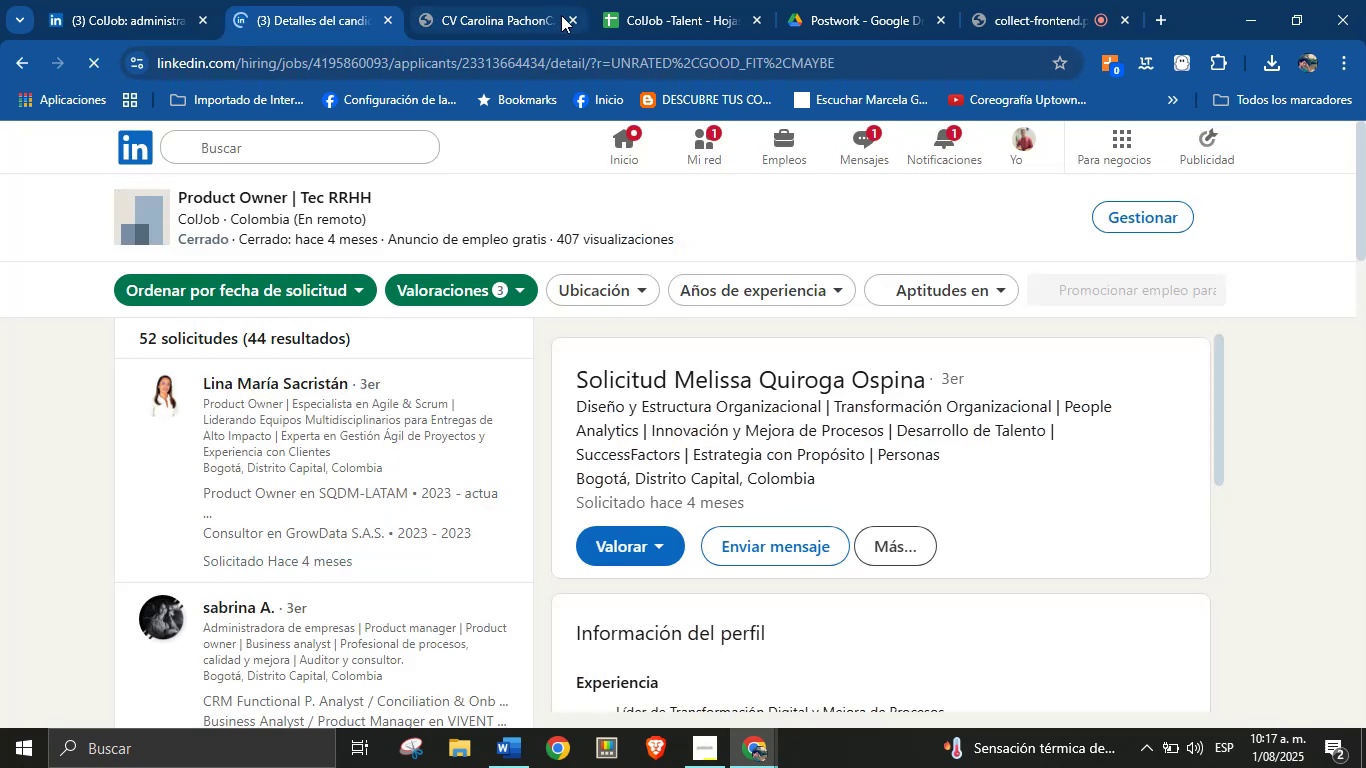 
left_click([491, 0])
 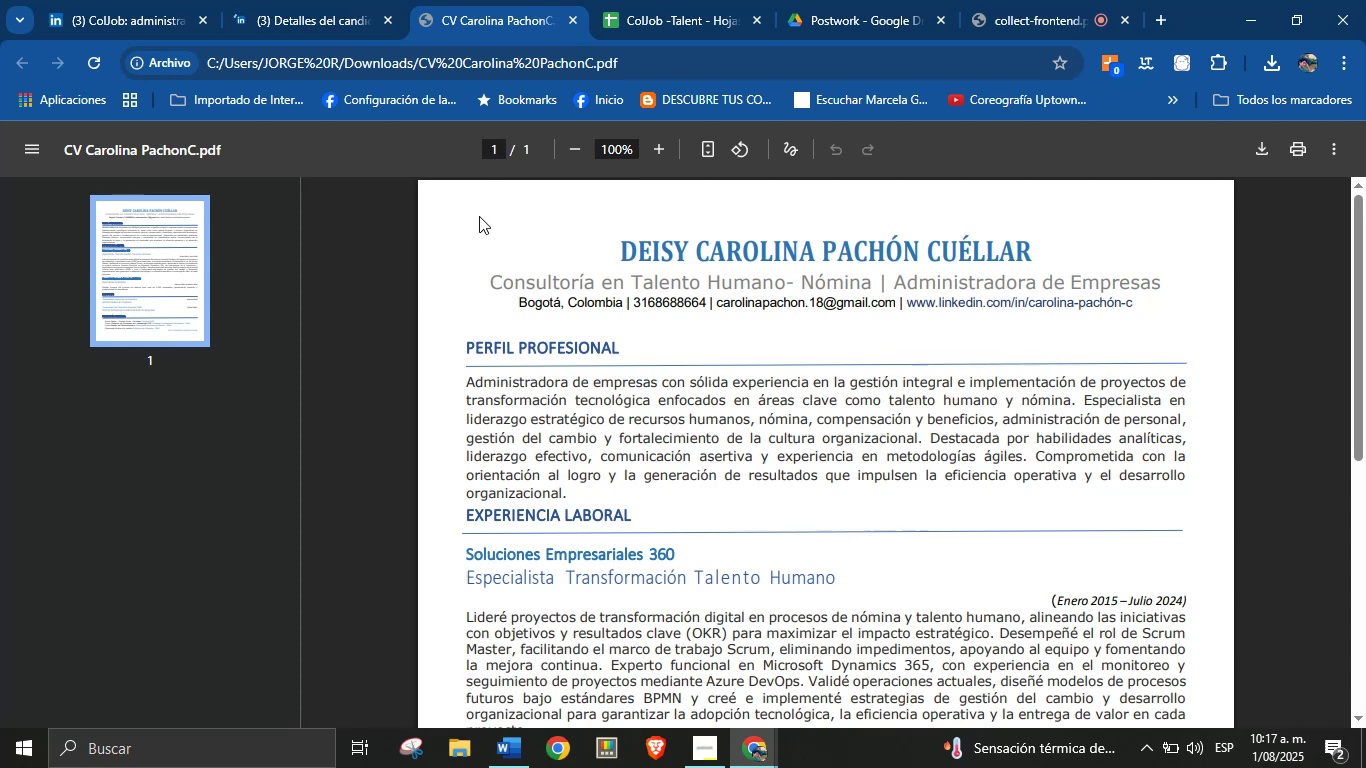 
left_click([338, 0])
 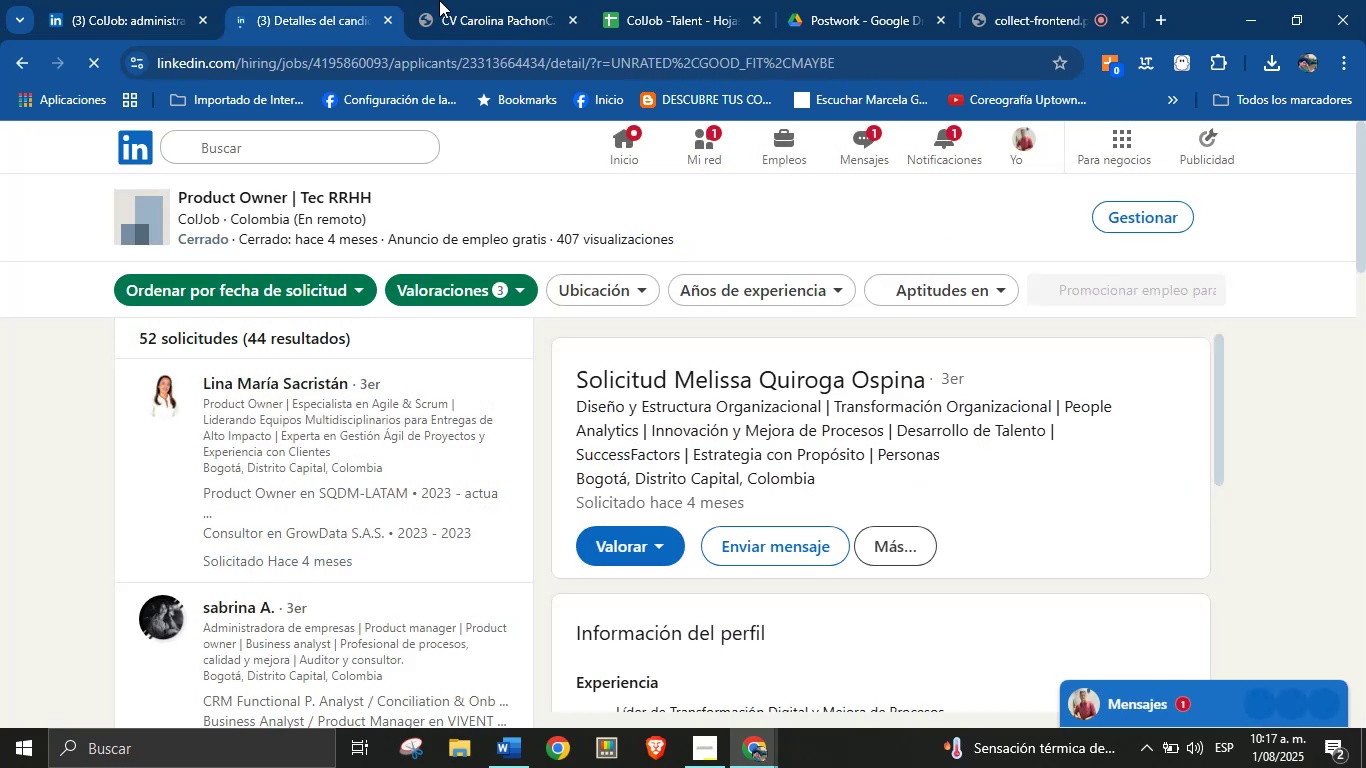 
left_click([493, 0])
 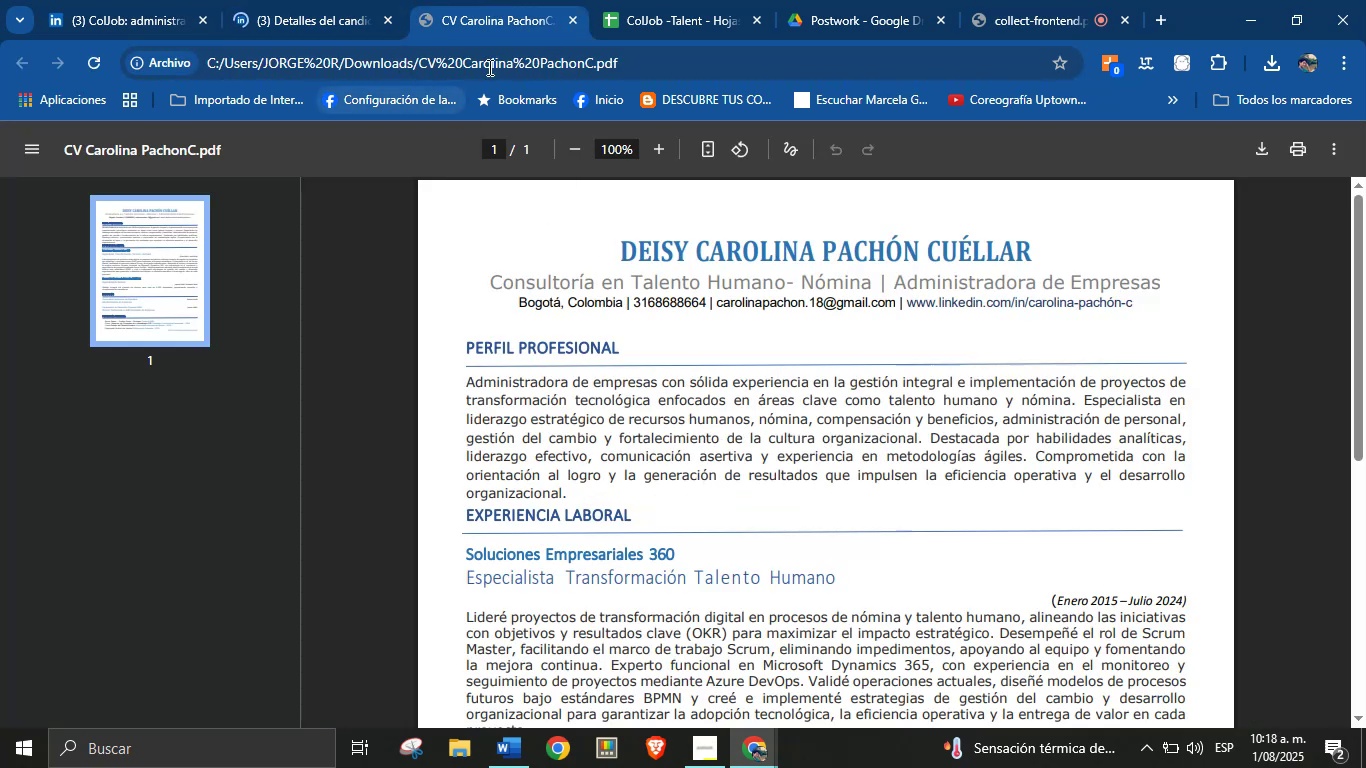 
left_click([566, 15])
 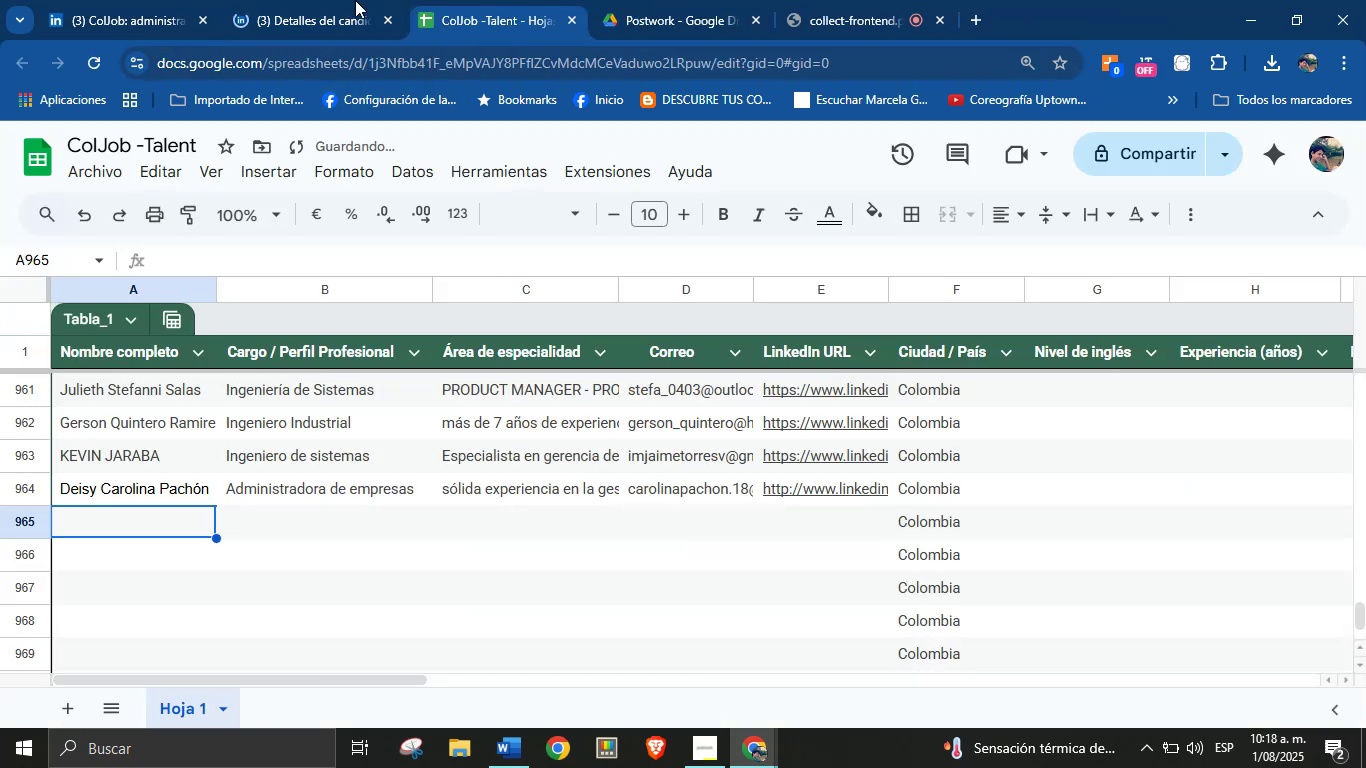 
left_click([325, 0])
 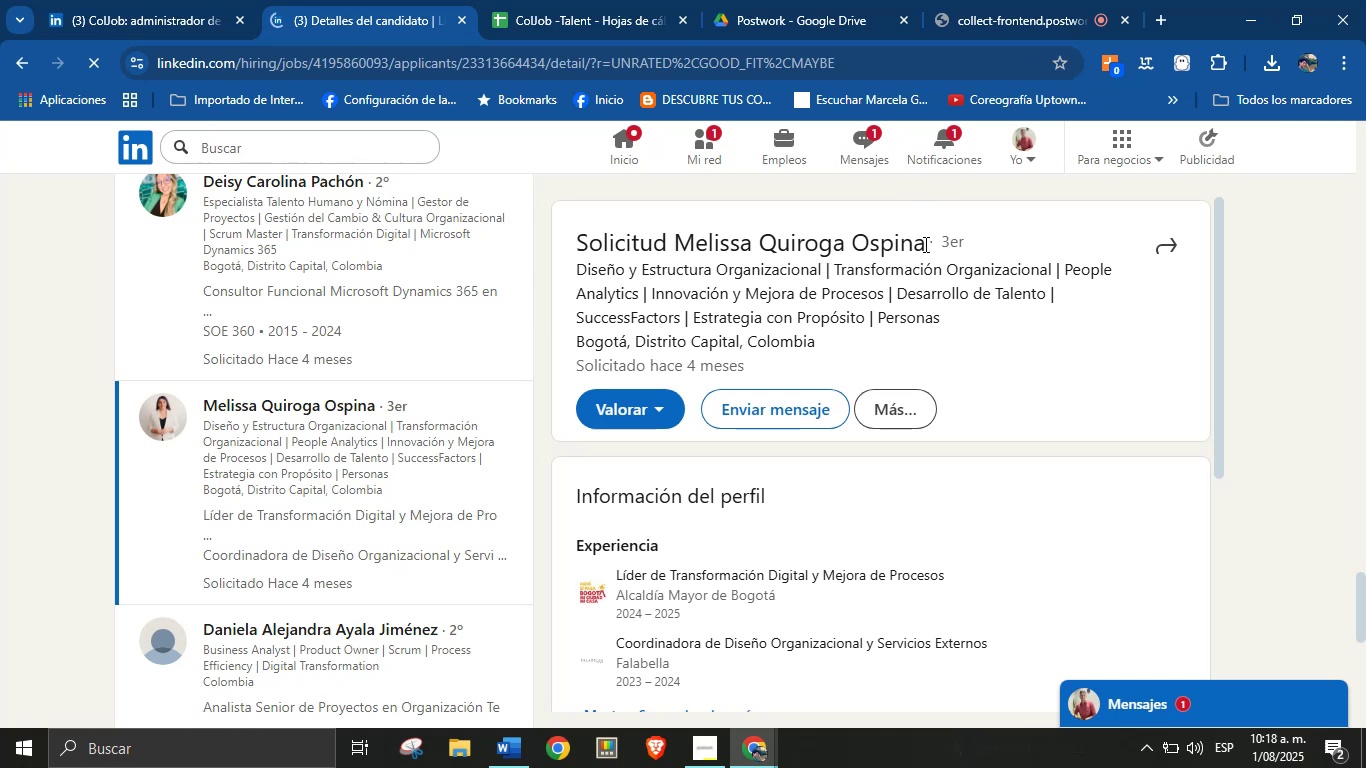 
wait(6.8)
 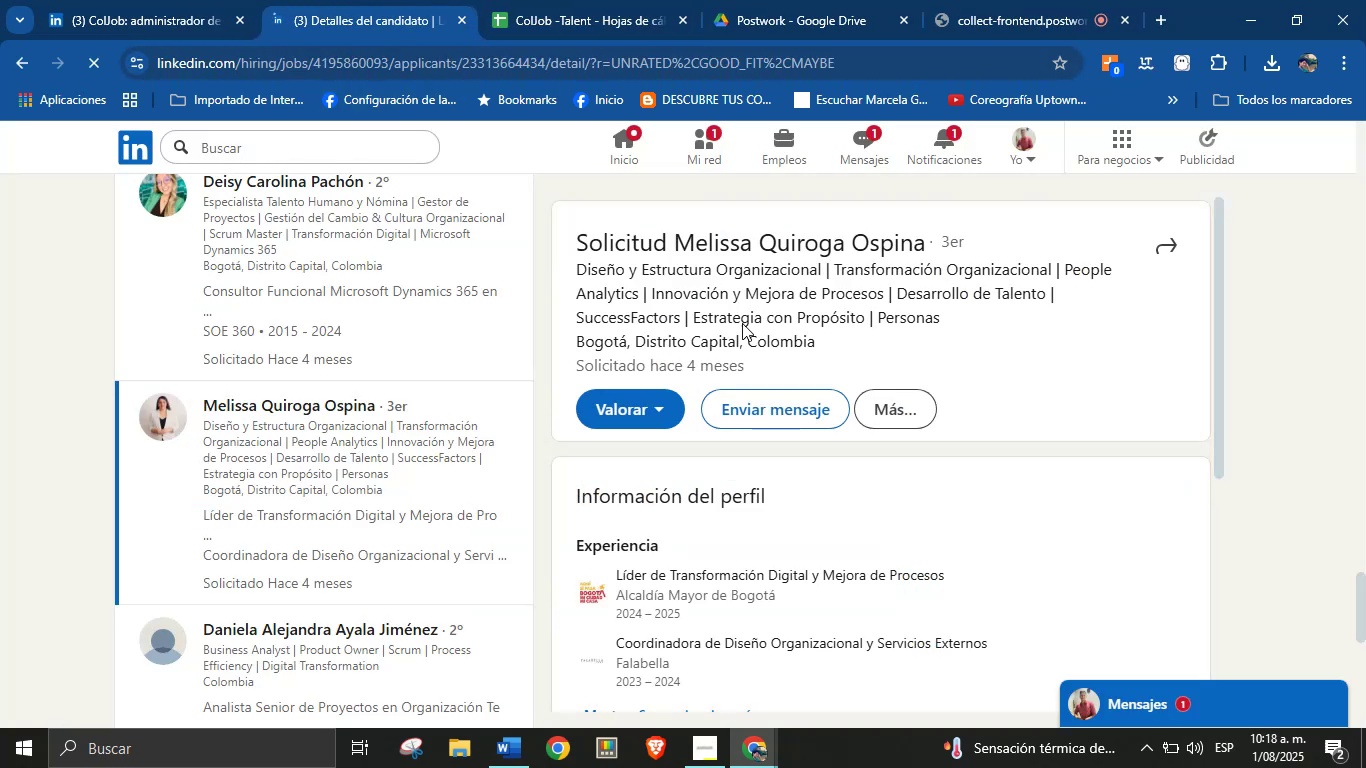 
key(Control+C)
 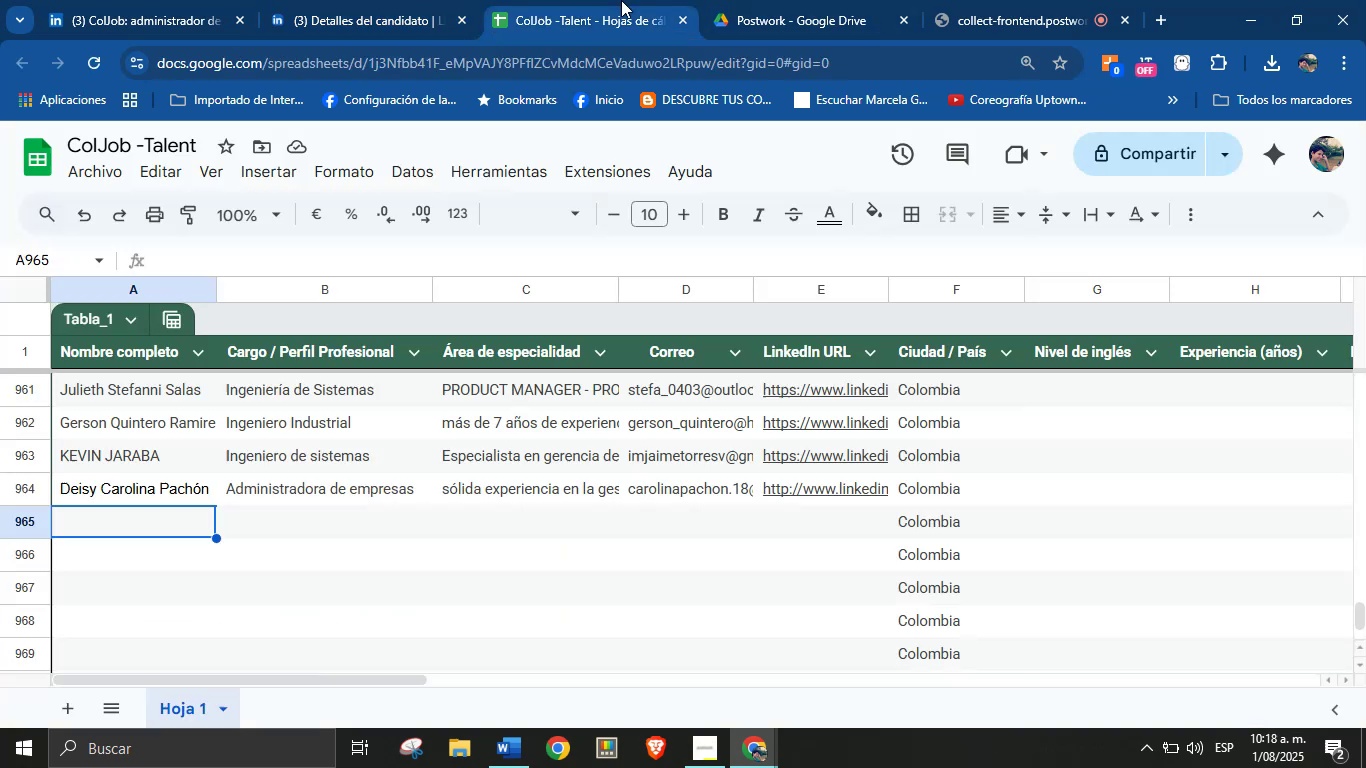 
key(Control+V)
 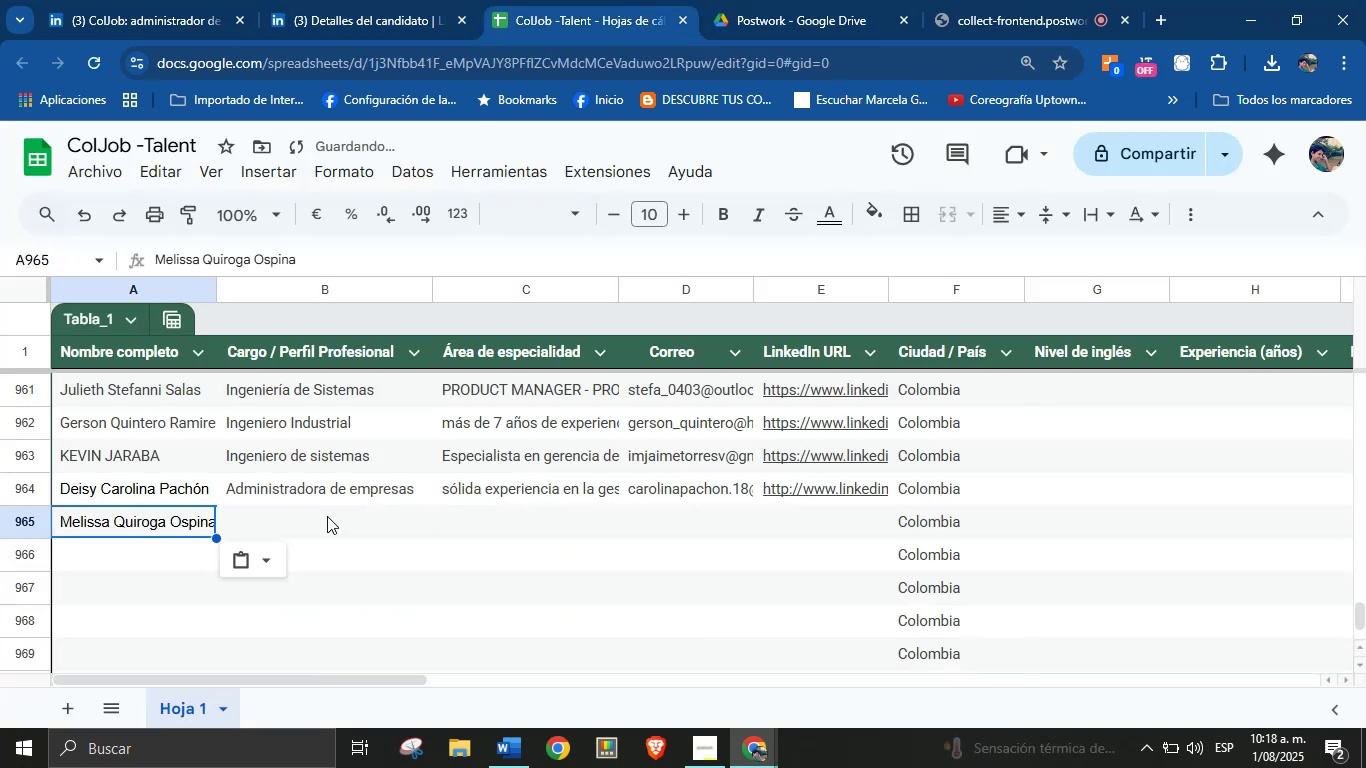 
left_click([323, 516])
 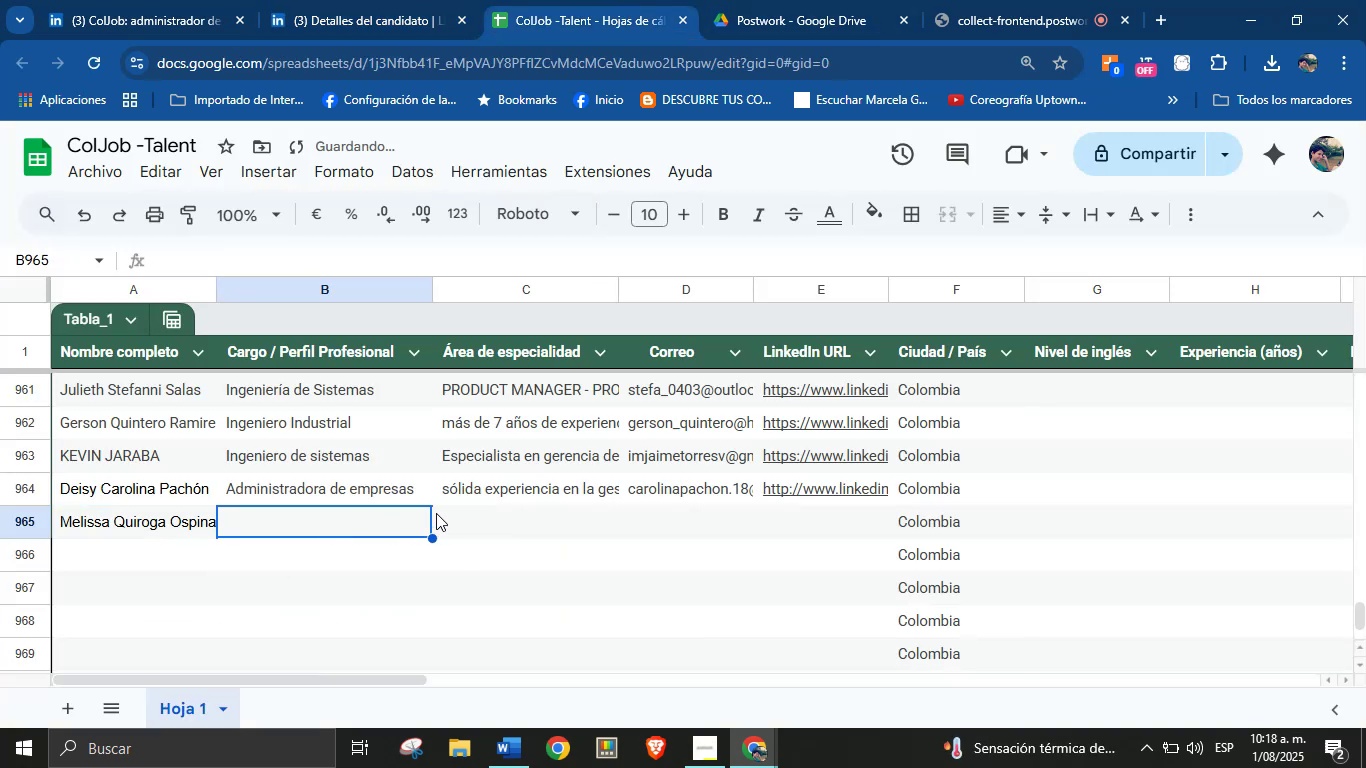 
left_click([354, 0])
 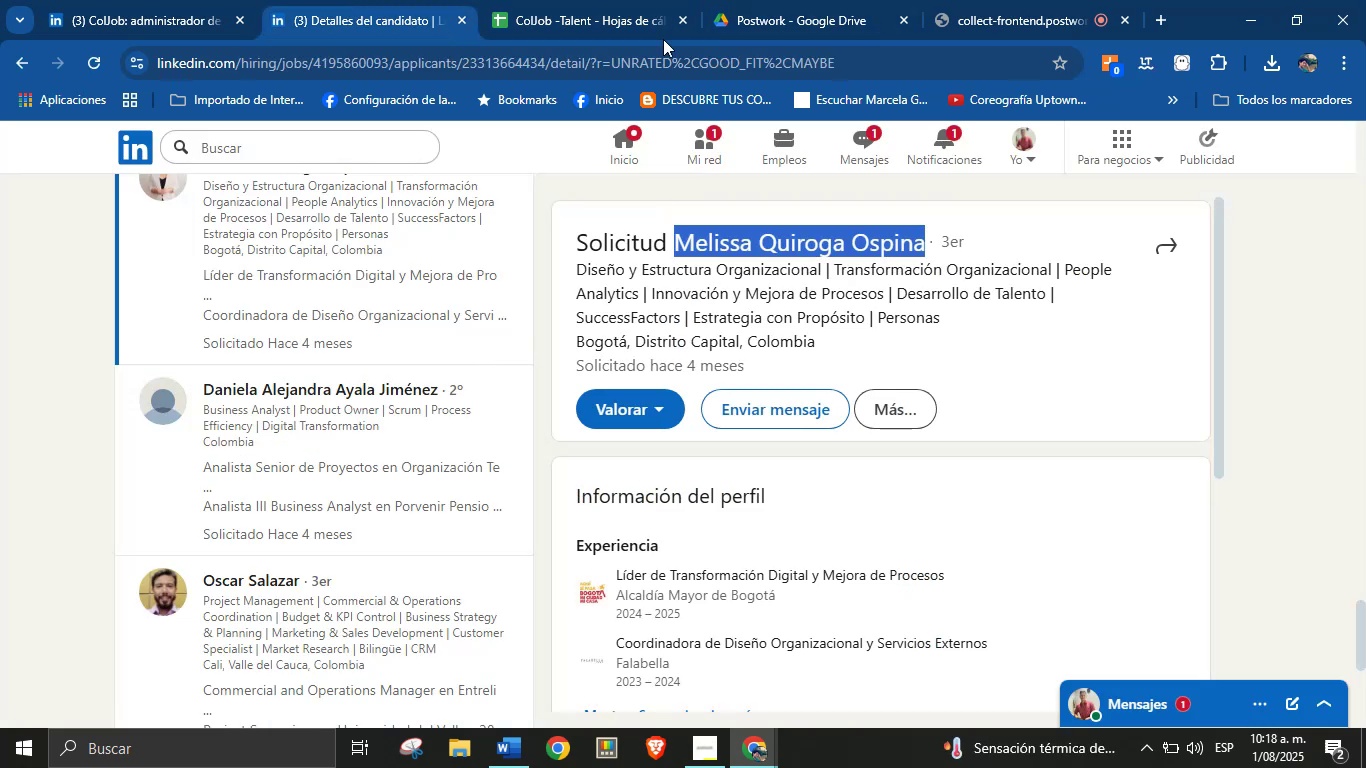 
left_click([605, 0])
 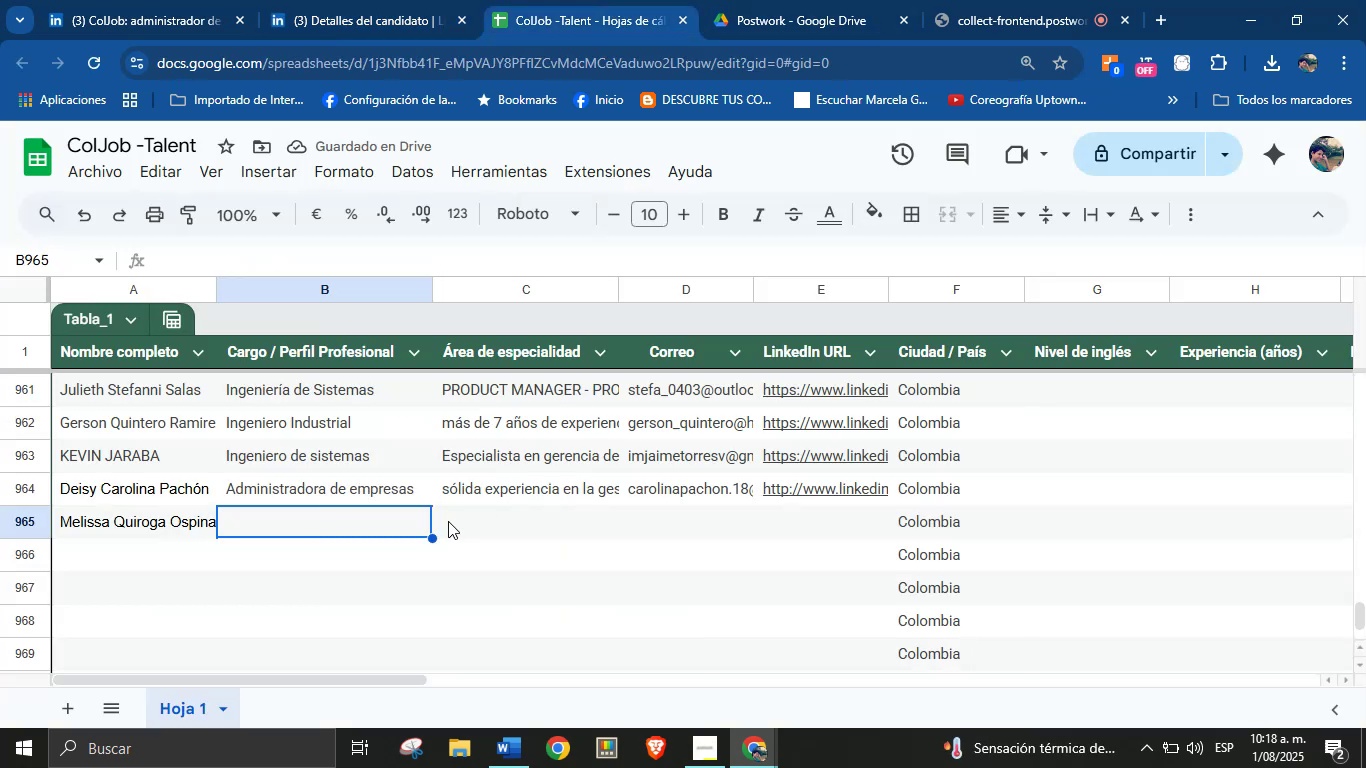 
left_click([476, 520])
 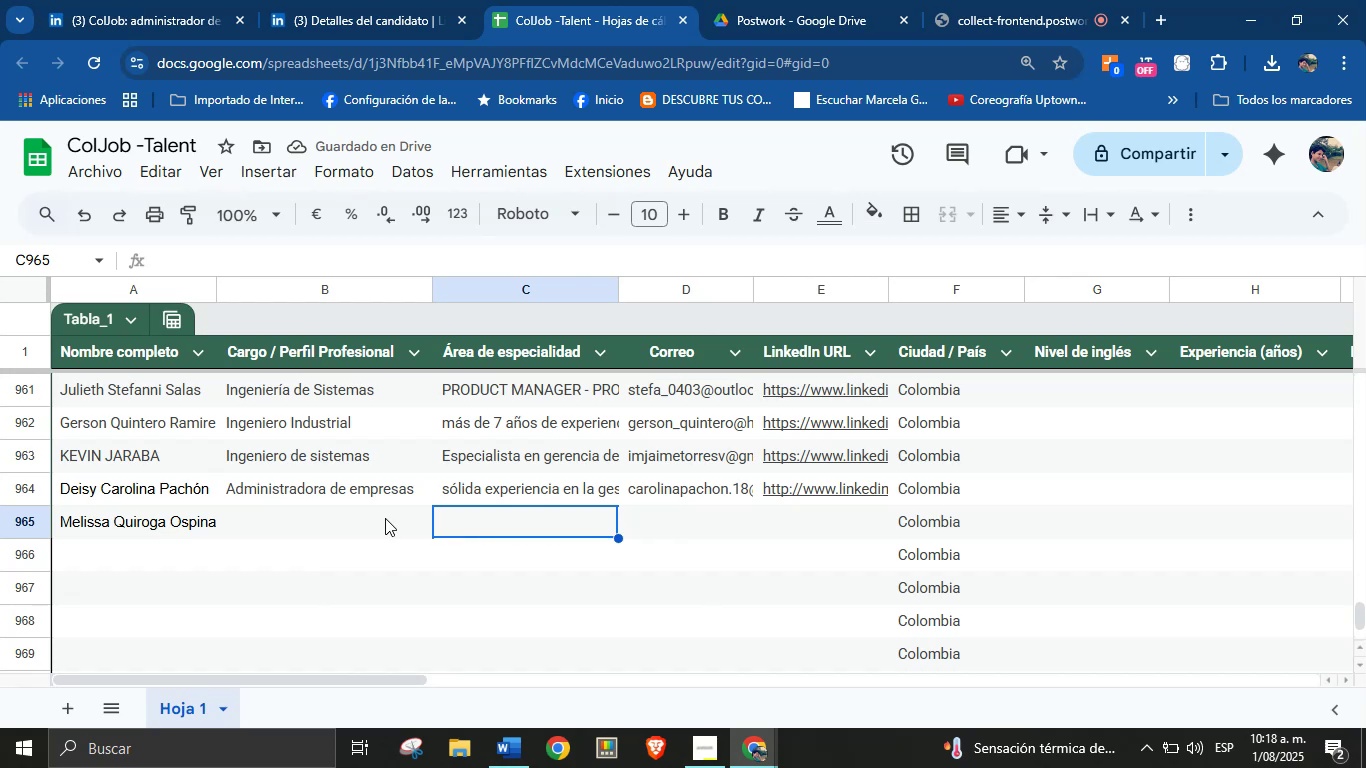 
double_click([384, 518])
 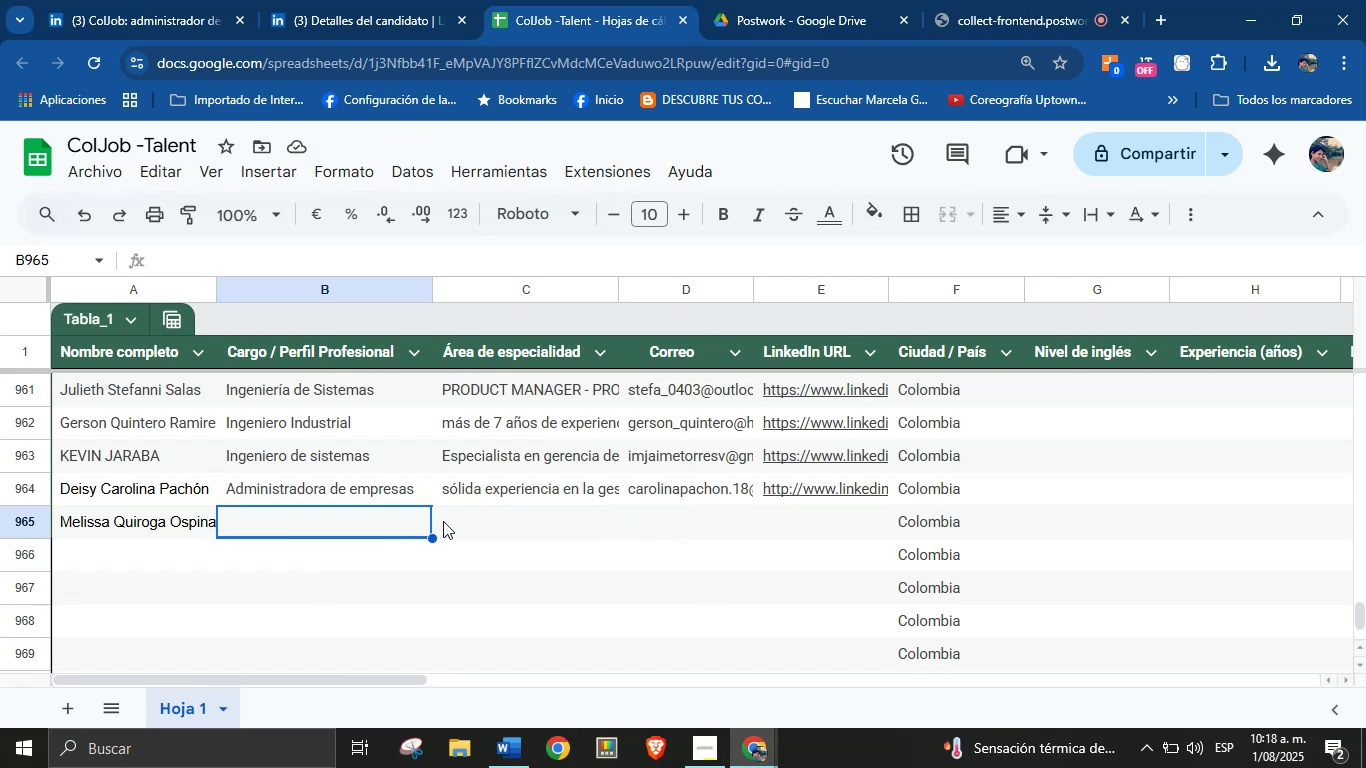 
triple_click([490, 523])
 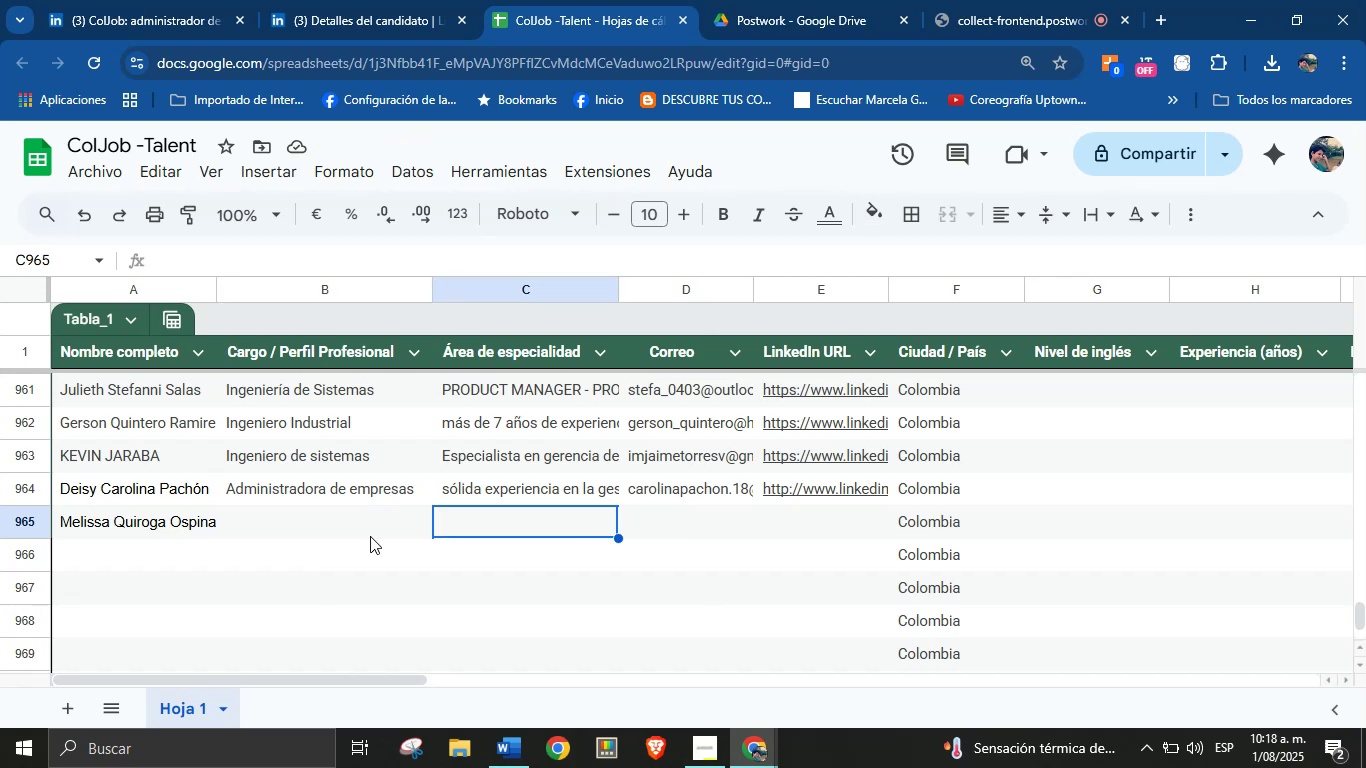 
triple_click([368, 536])
 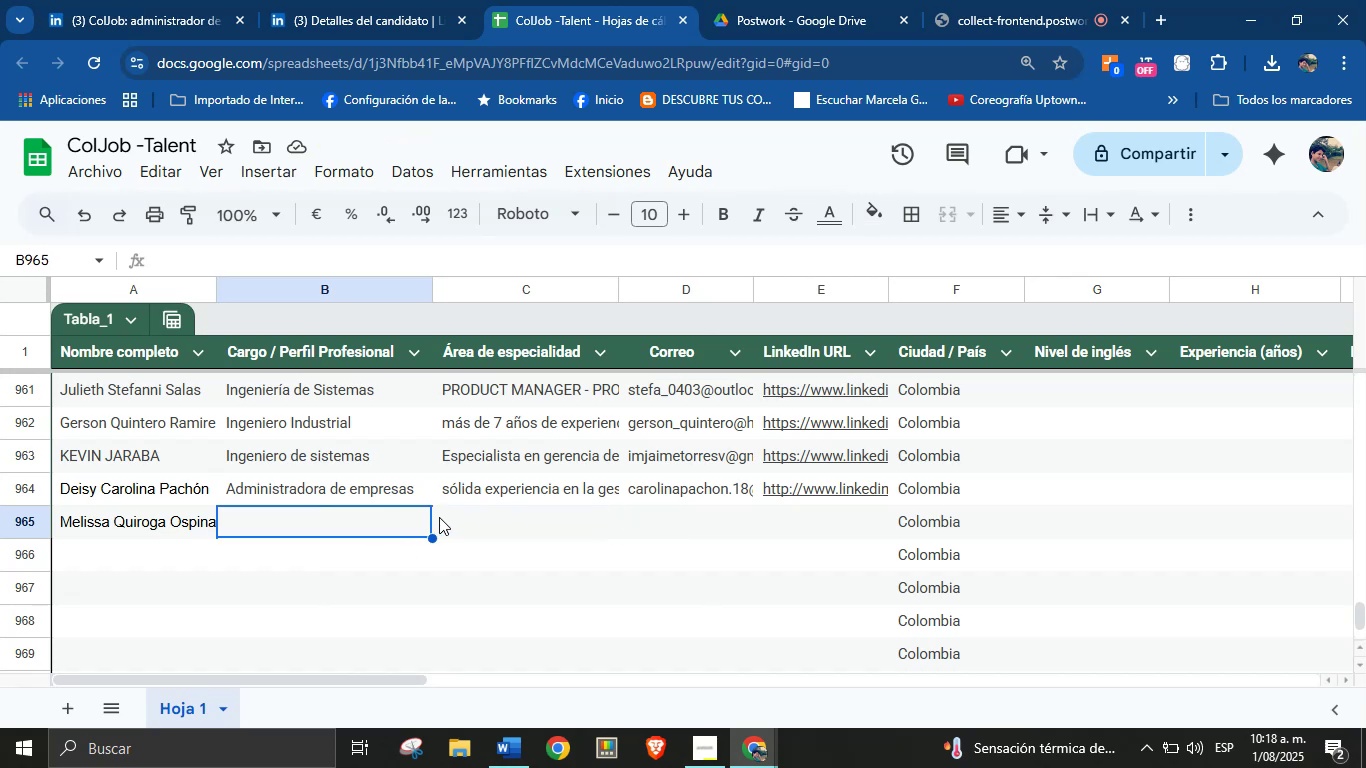 
left_click([439, 517])
 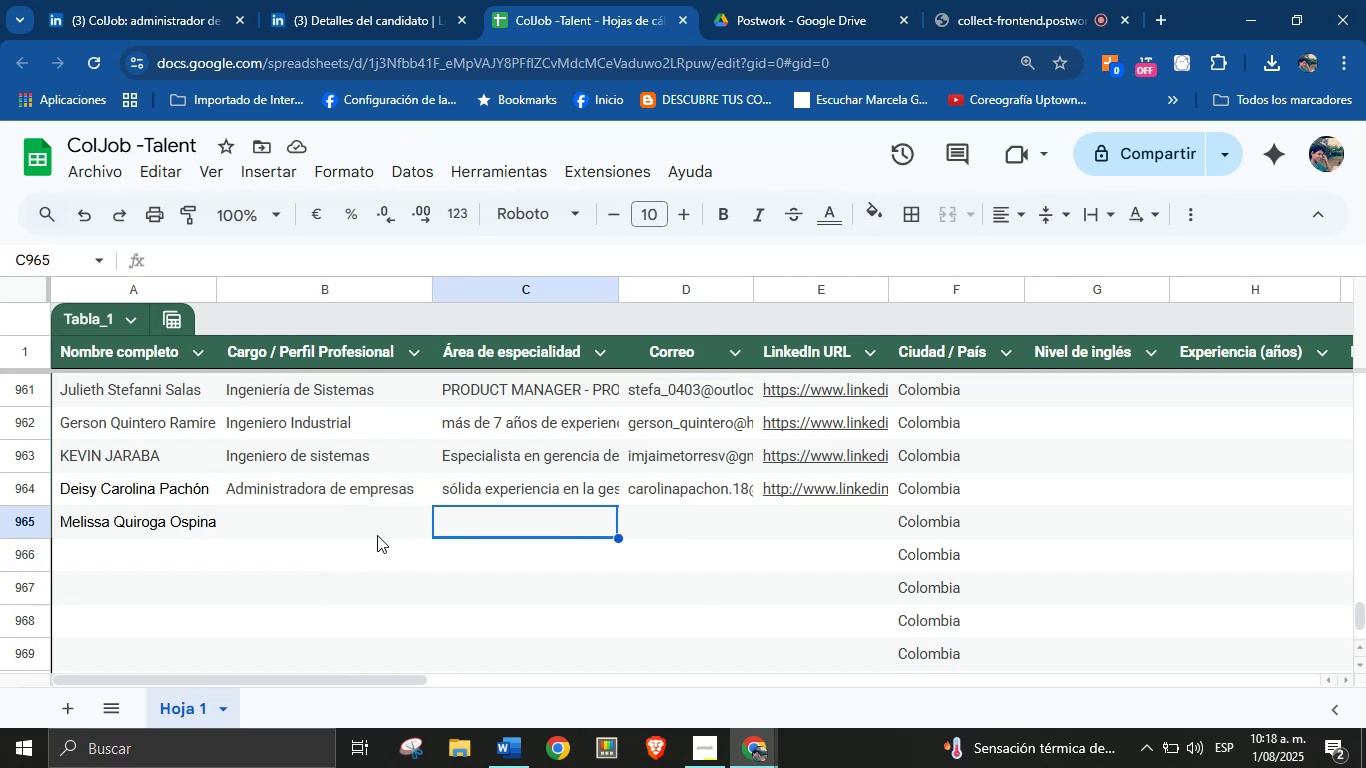 
left_click([377, 535])
 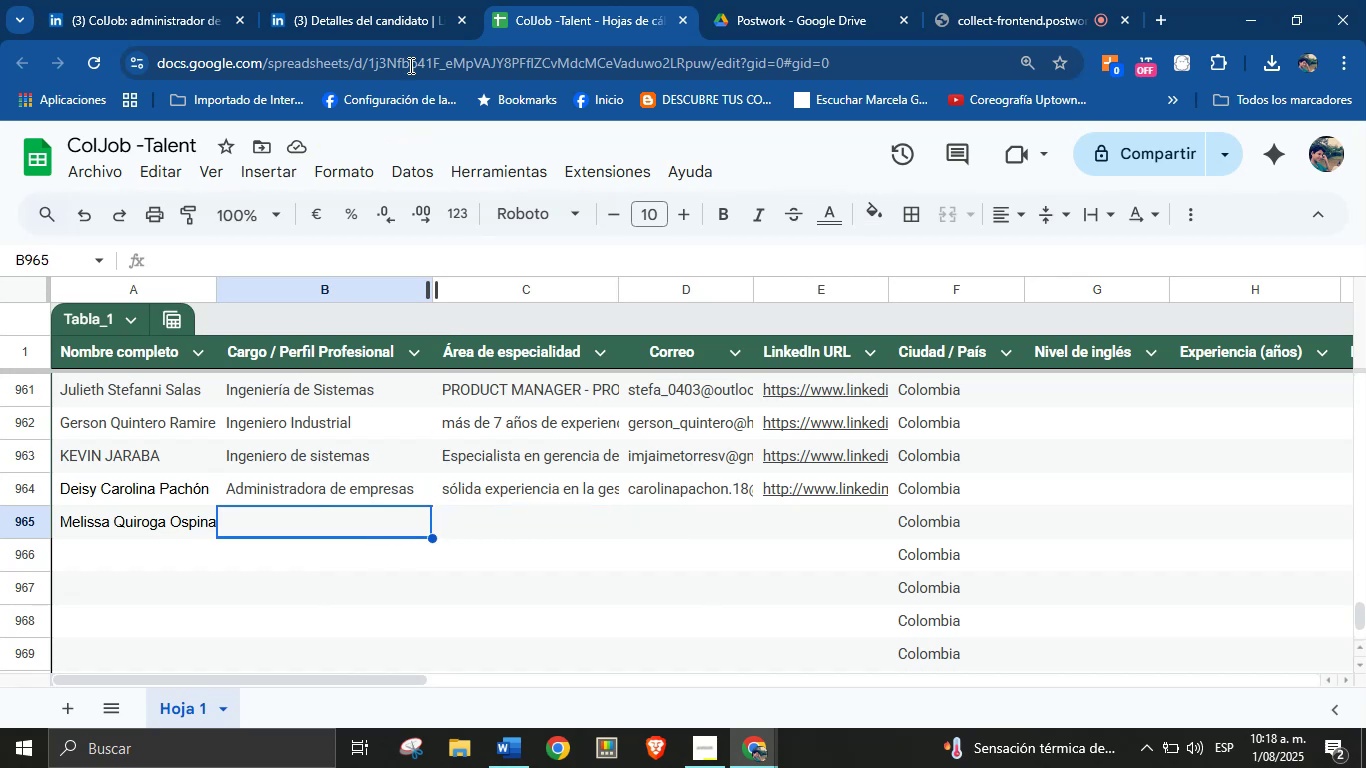 
left_click([370, 0])
 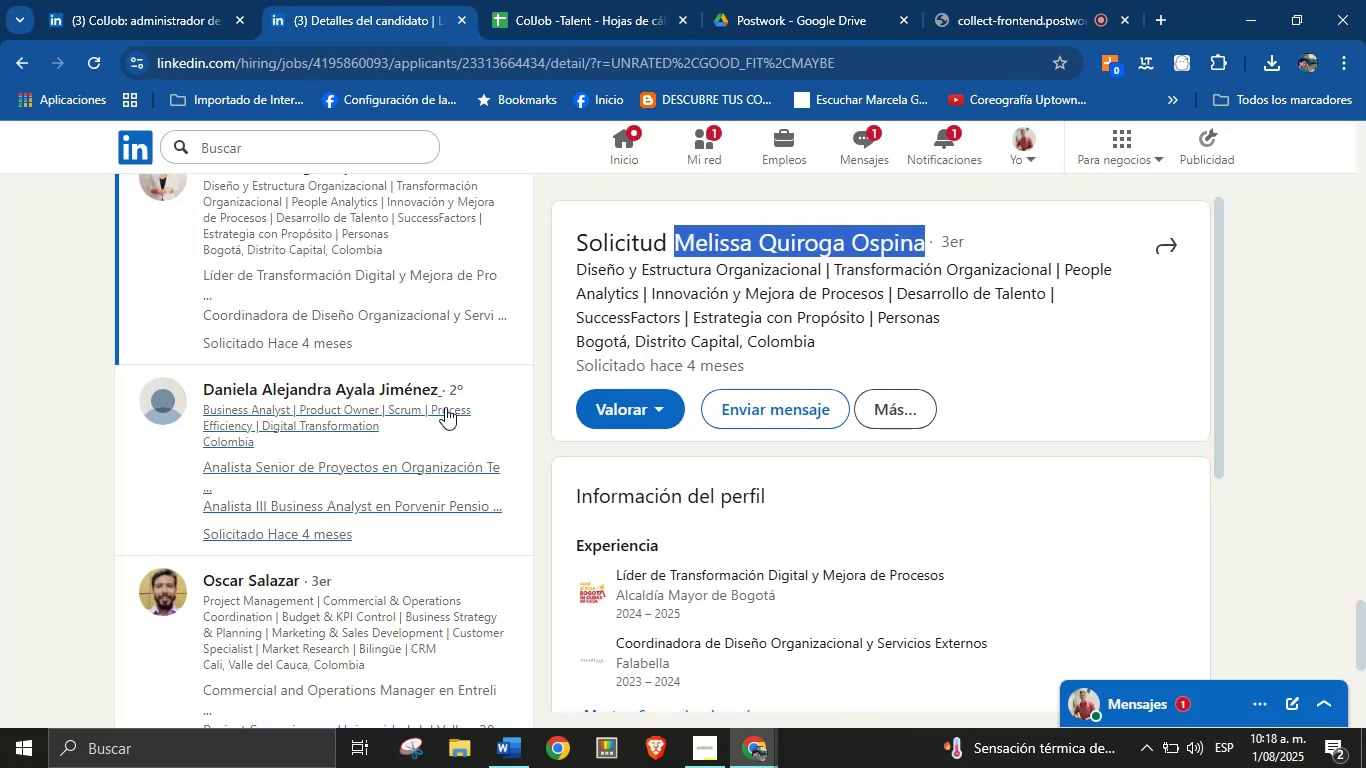 
scroll: coordinate [445, 407], scroll_direction: up, amount: 1.0
 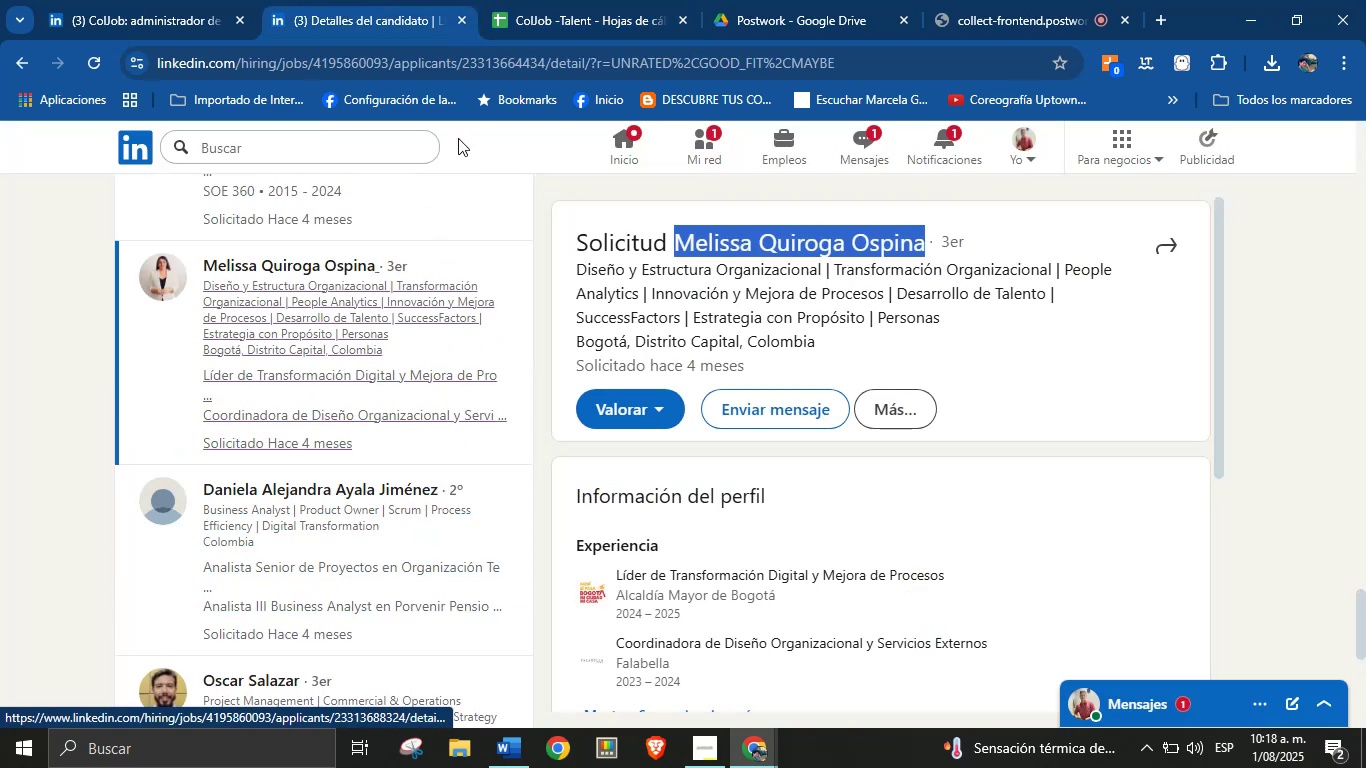 
left_click([525, 0])
 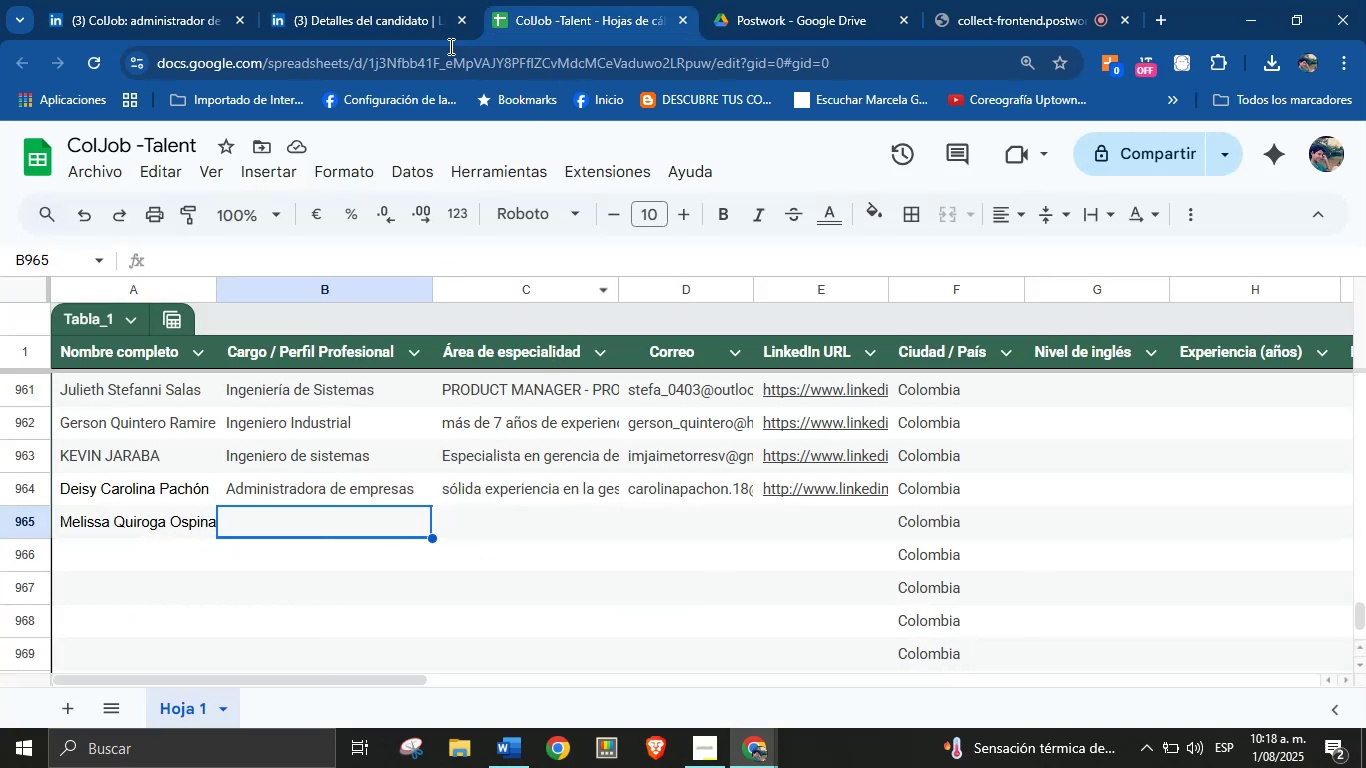 
left_click([413, 0])
 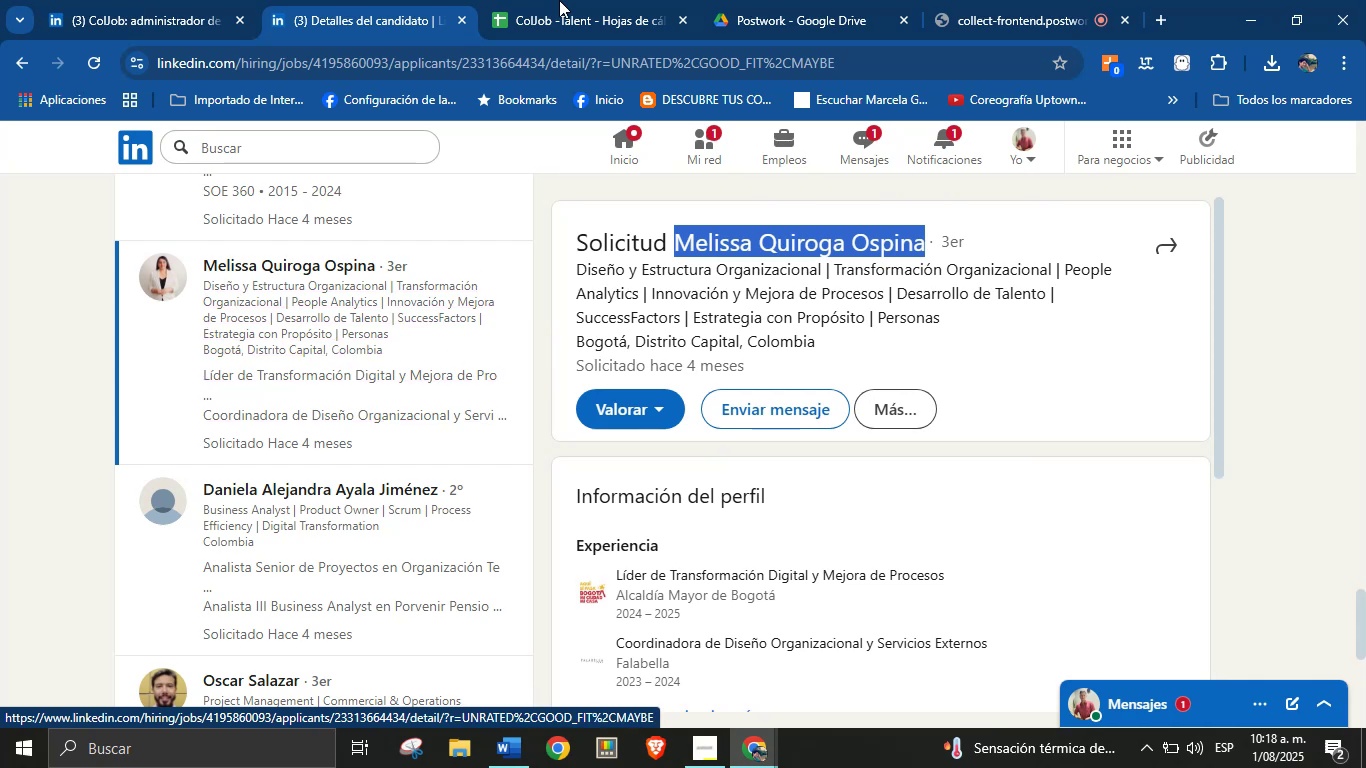 
left_click([571, 0])
 